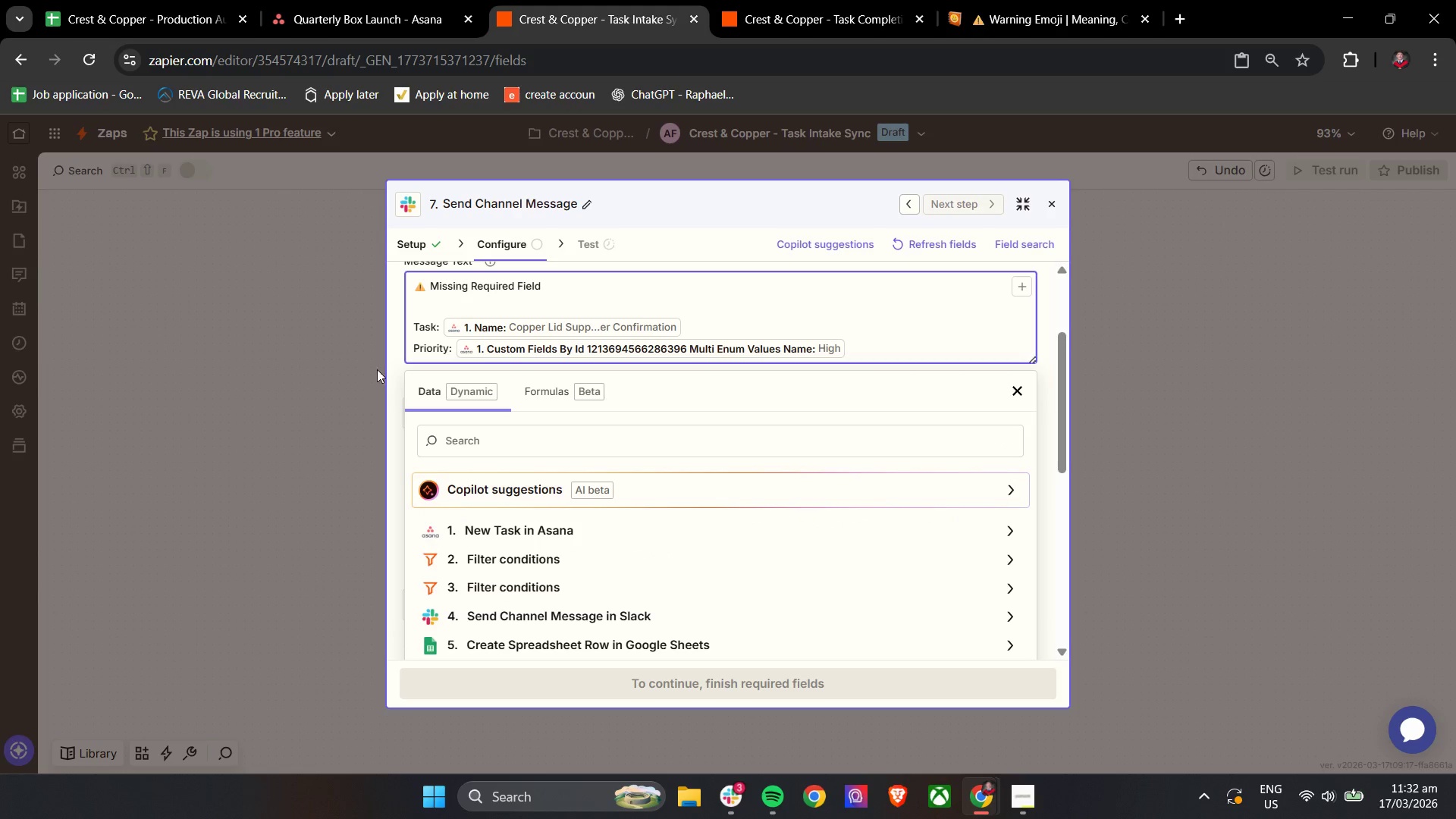 
left_click([391, 366])
 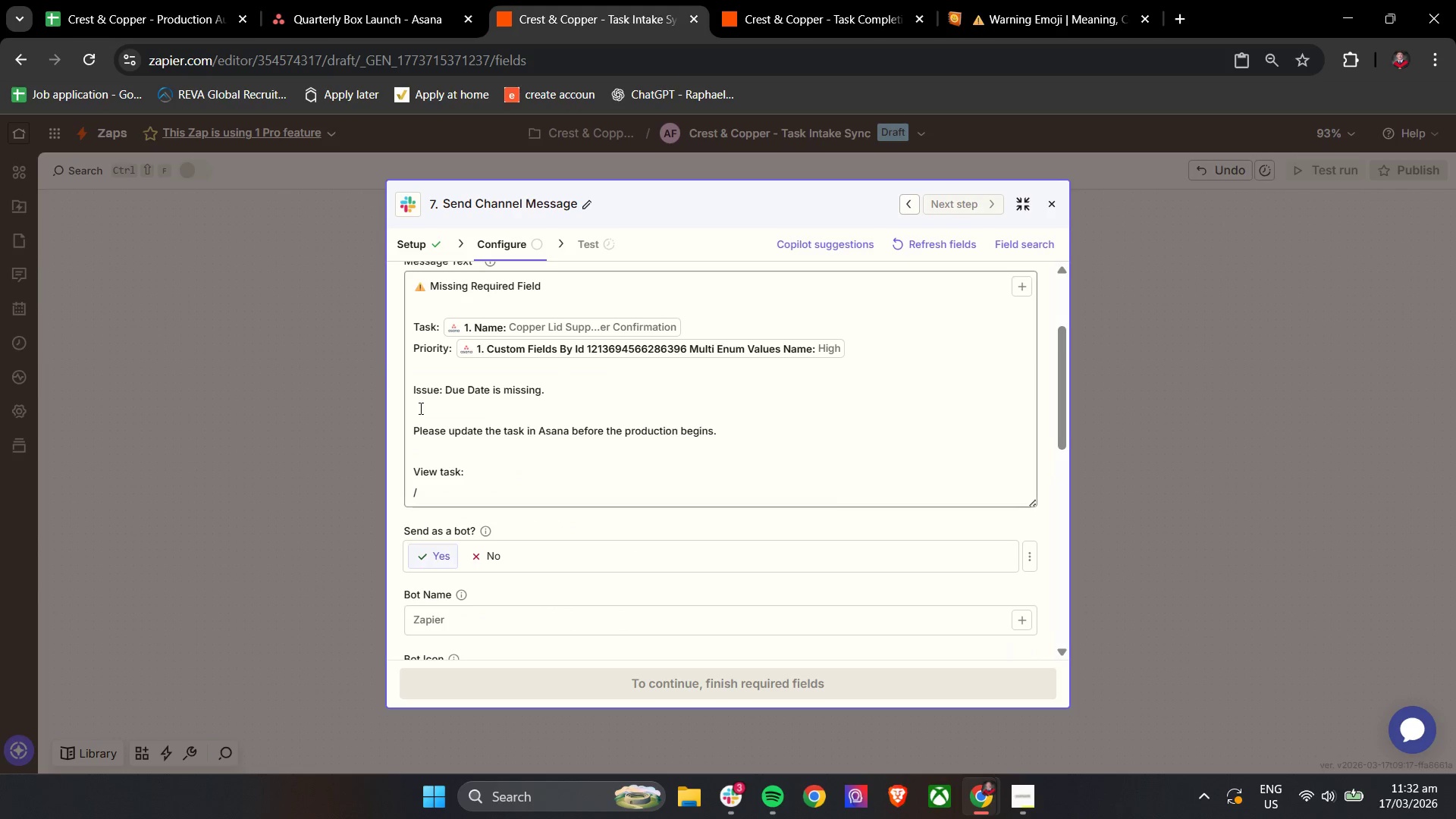 
scroll: coordinate [497, 483], scroll_direction: up, amount: 1.0
 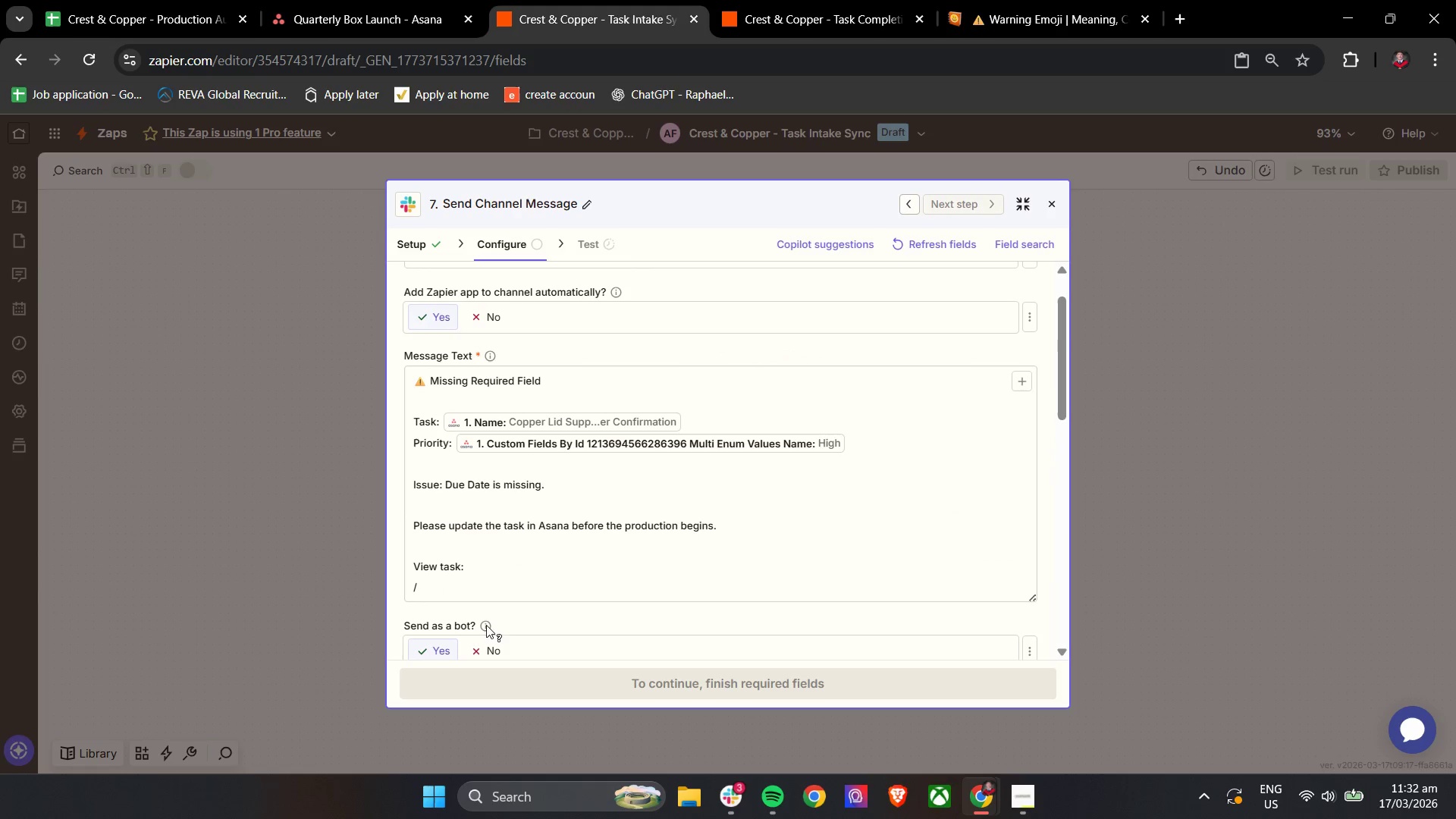 
double_click([465, 585])
 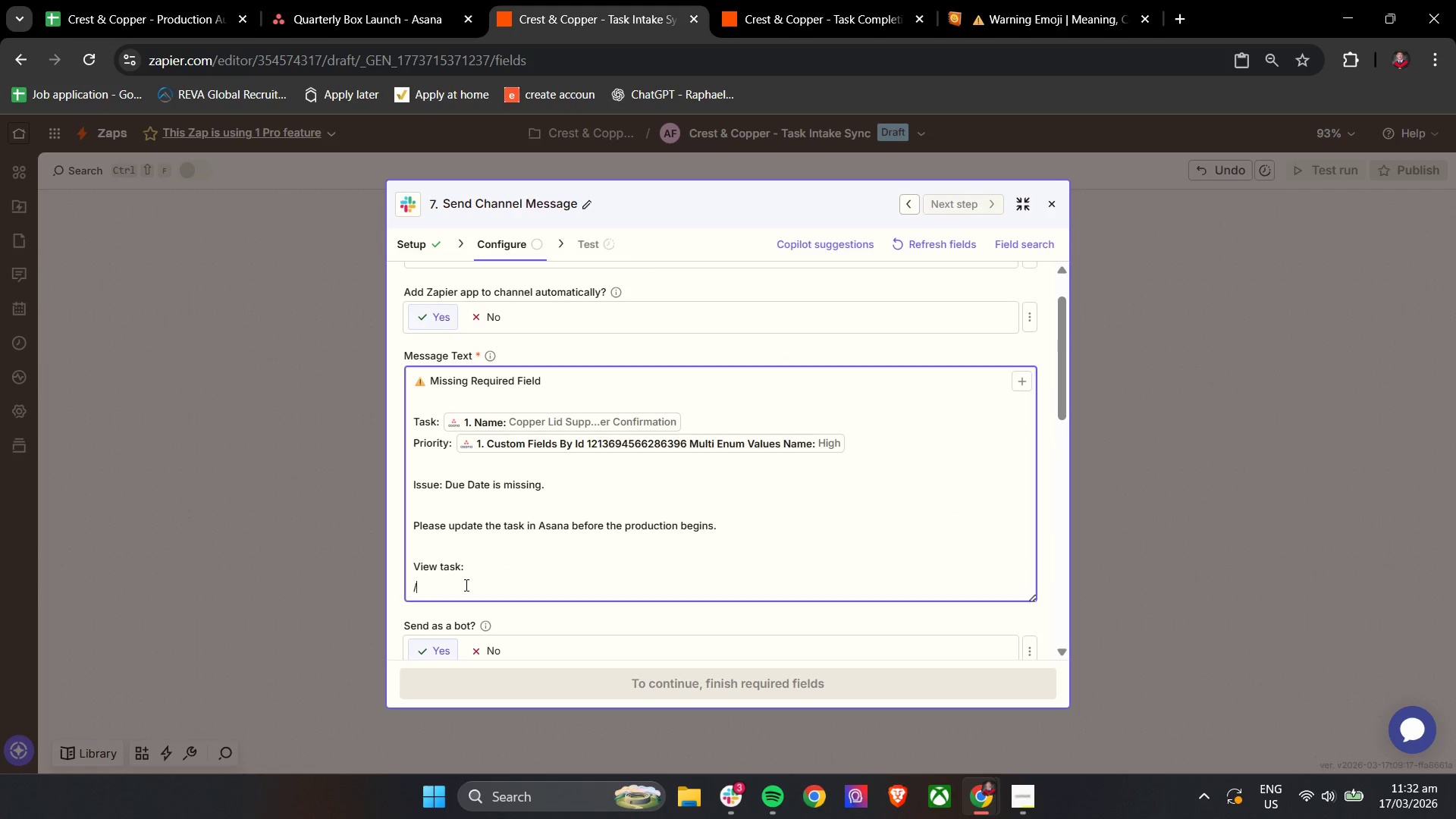 
triple_click([465, 585])
 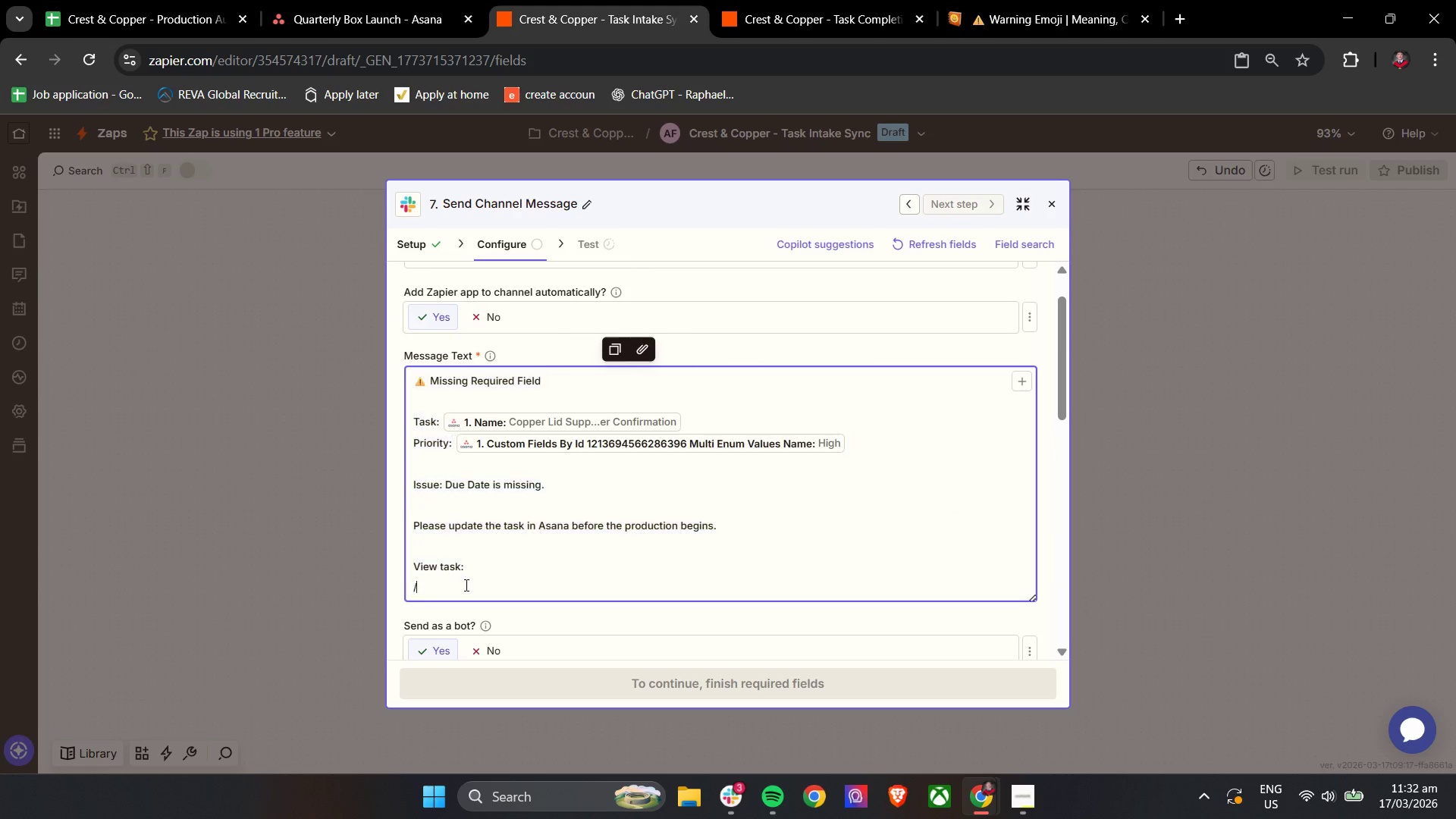 
double_click([465, 585])
 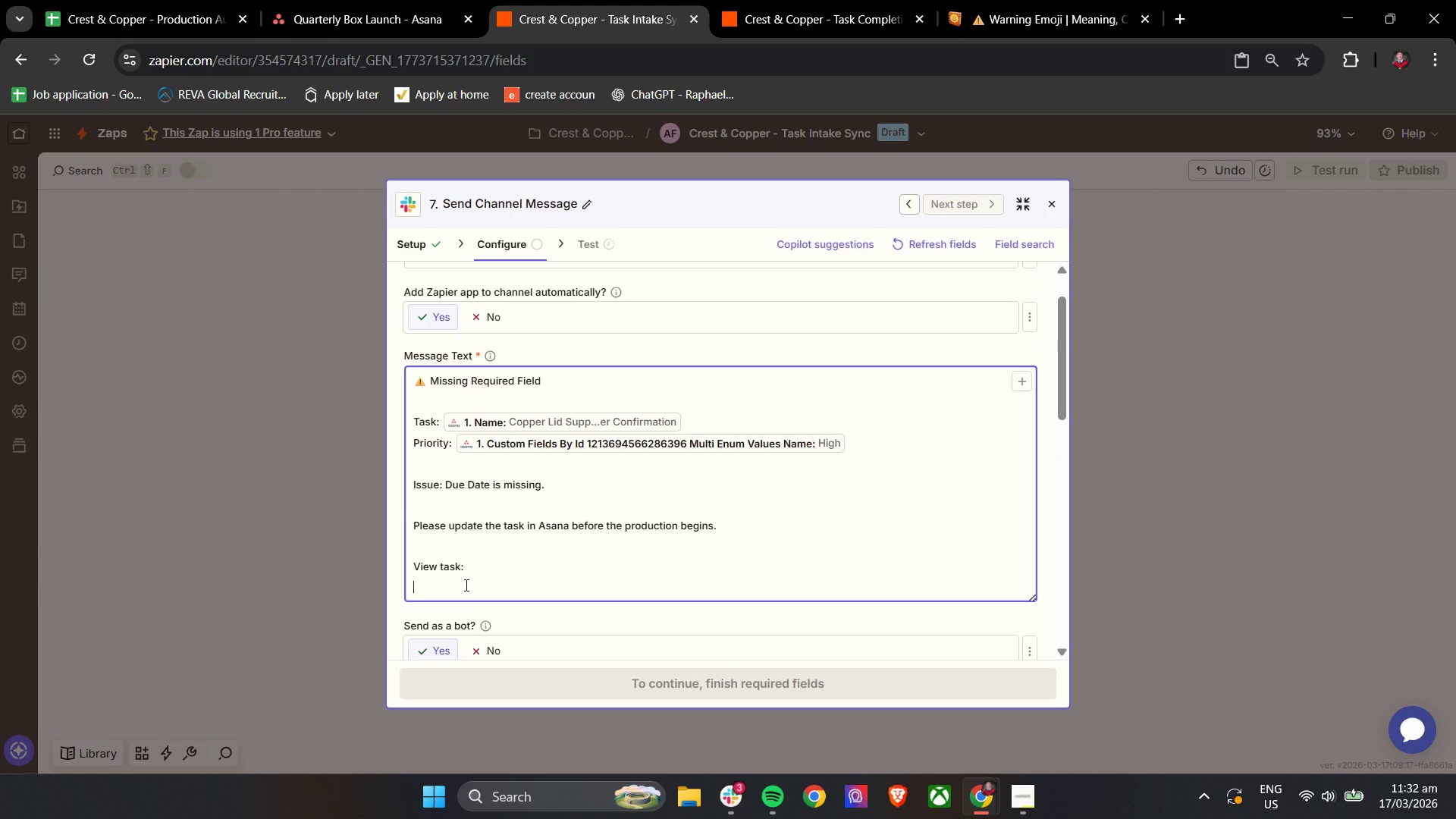 
key(Backspace)
 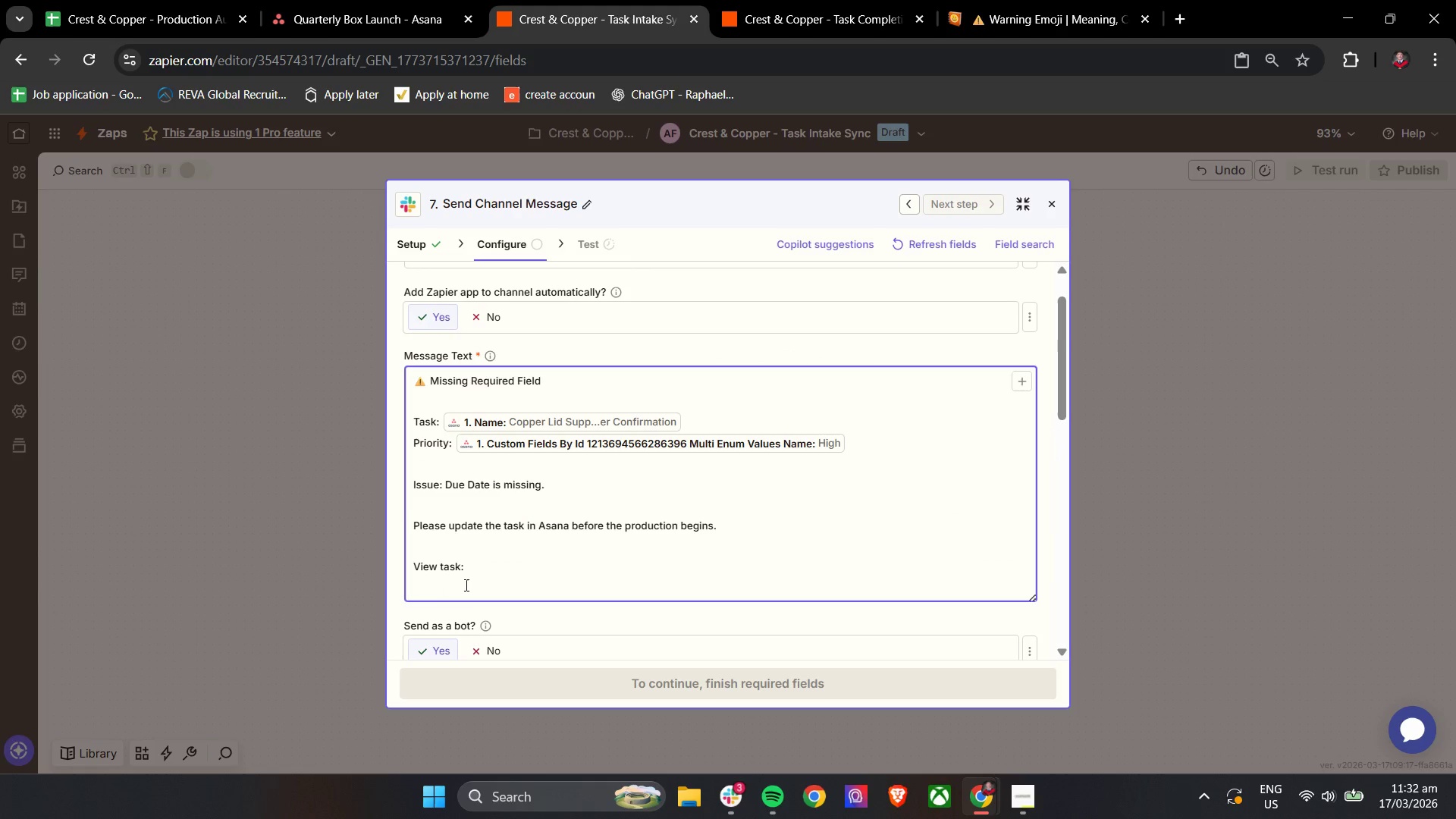 
key(Slash)
 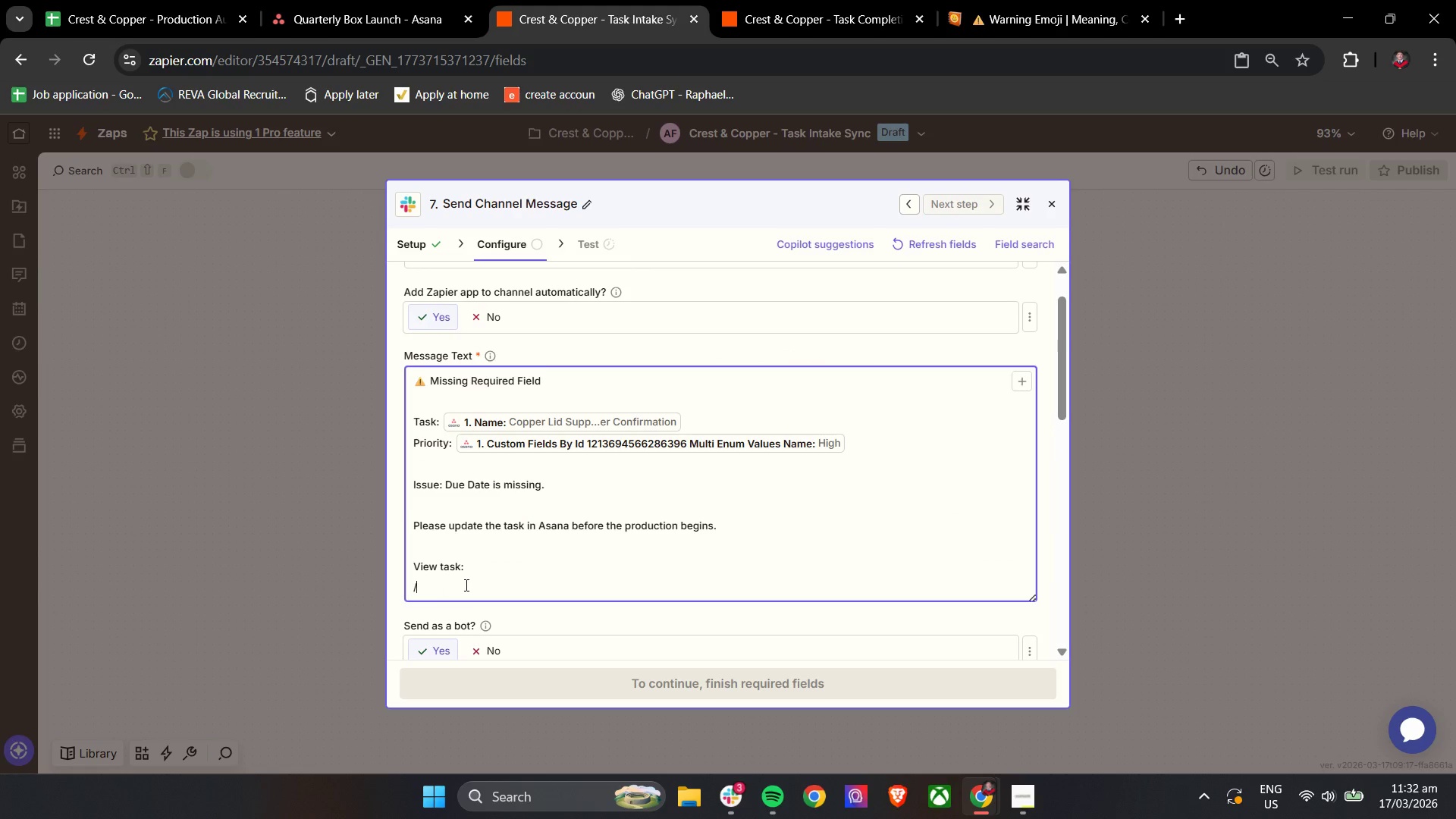 
scroll: coordinate [465, 585], scroll_direction: down, amount: 2.0
 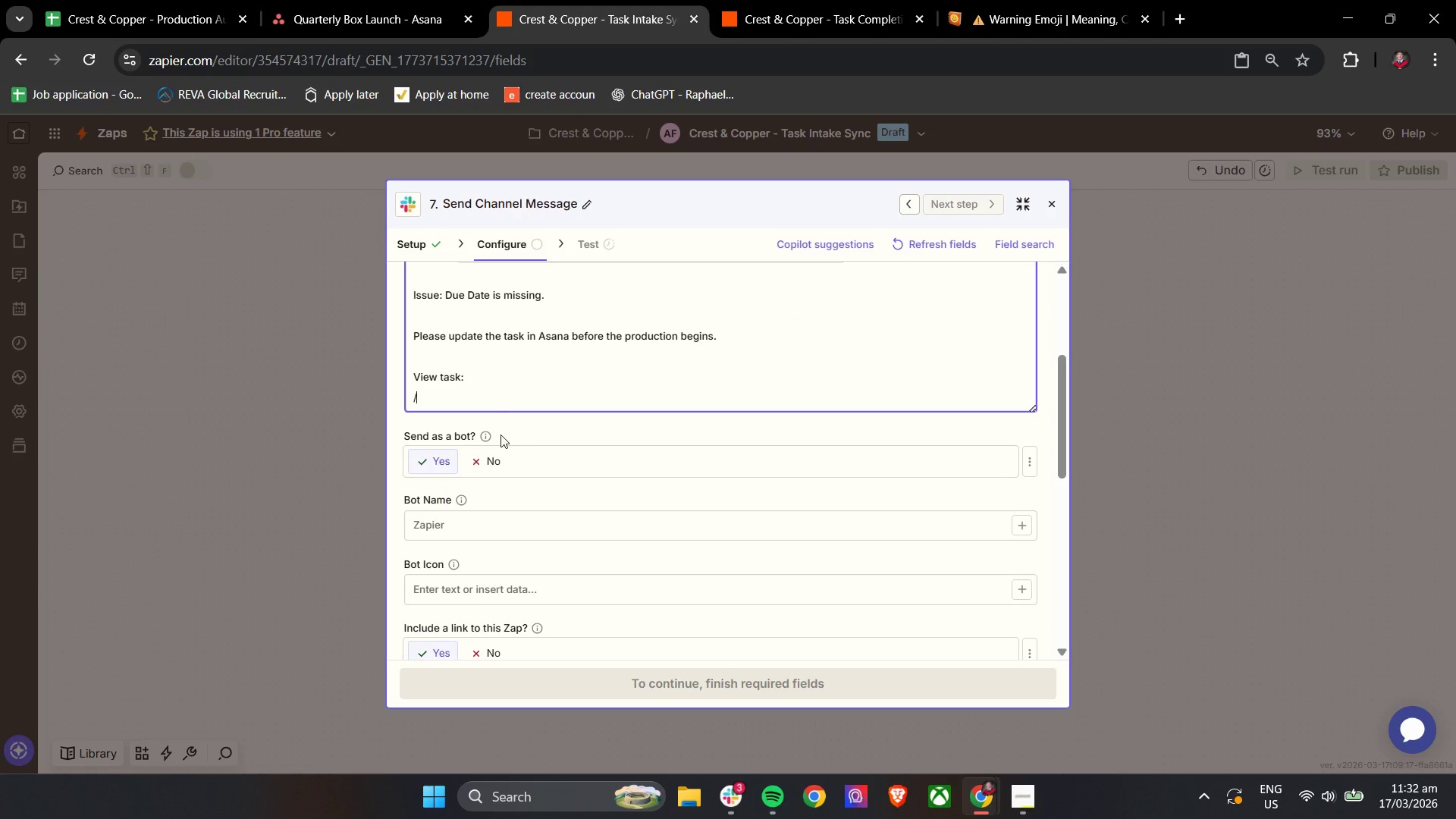 
left_click([494, 403])
 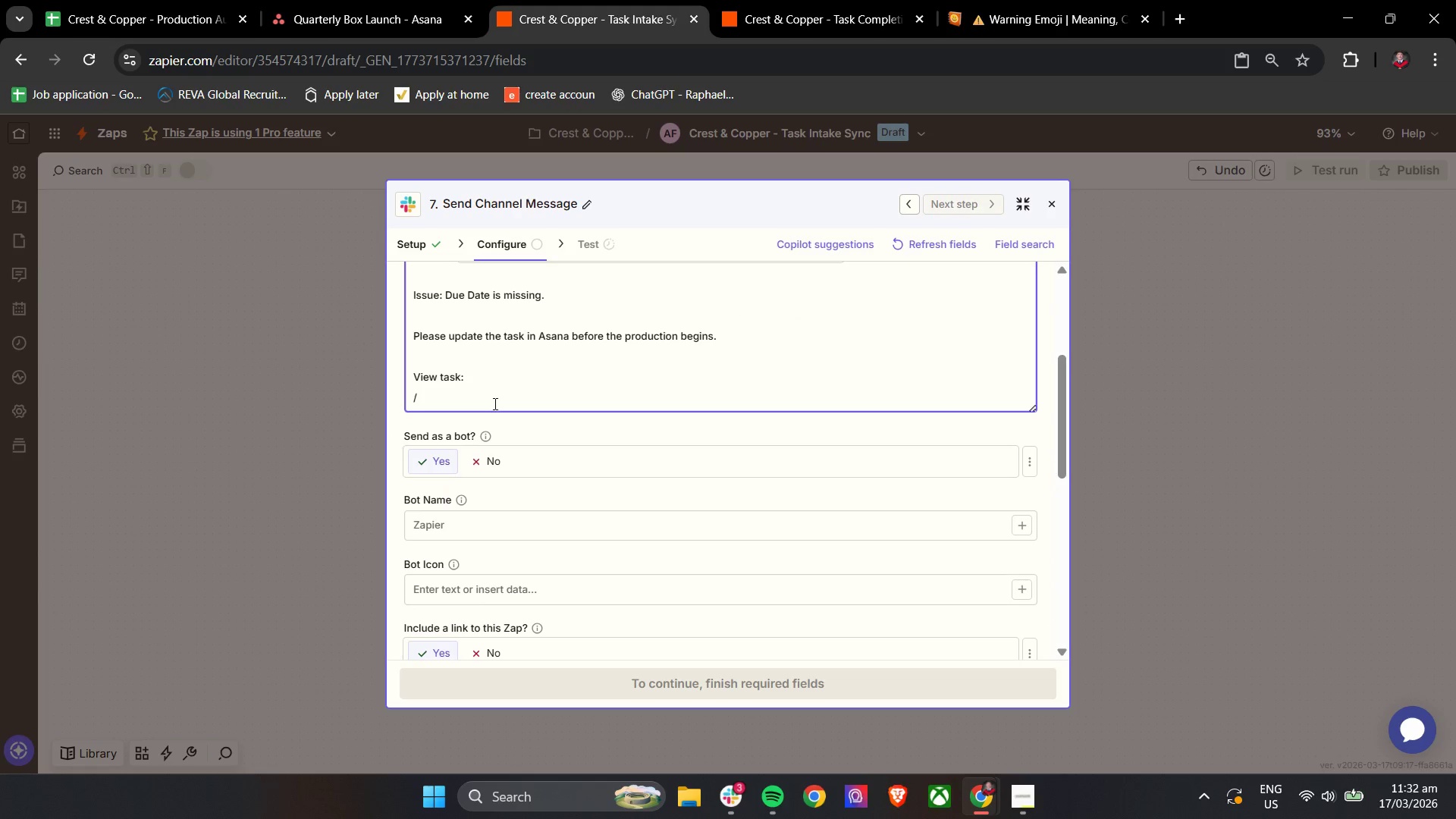 
key(Backspace)
 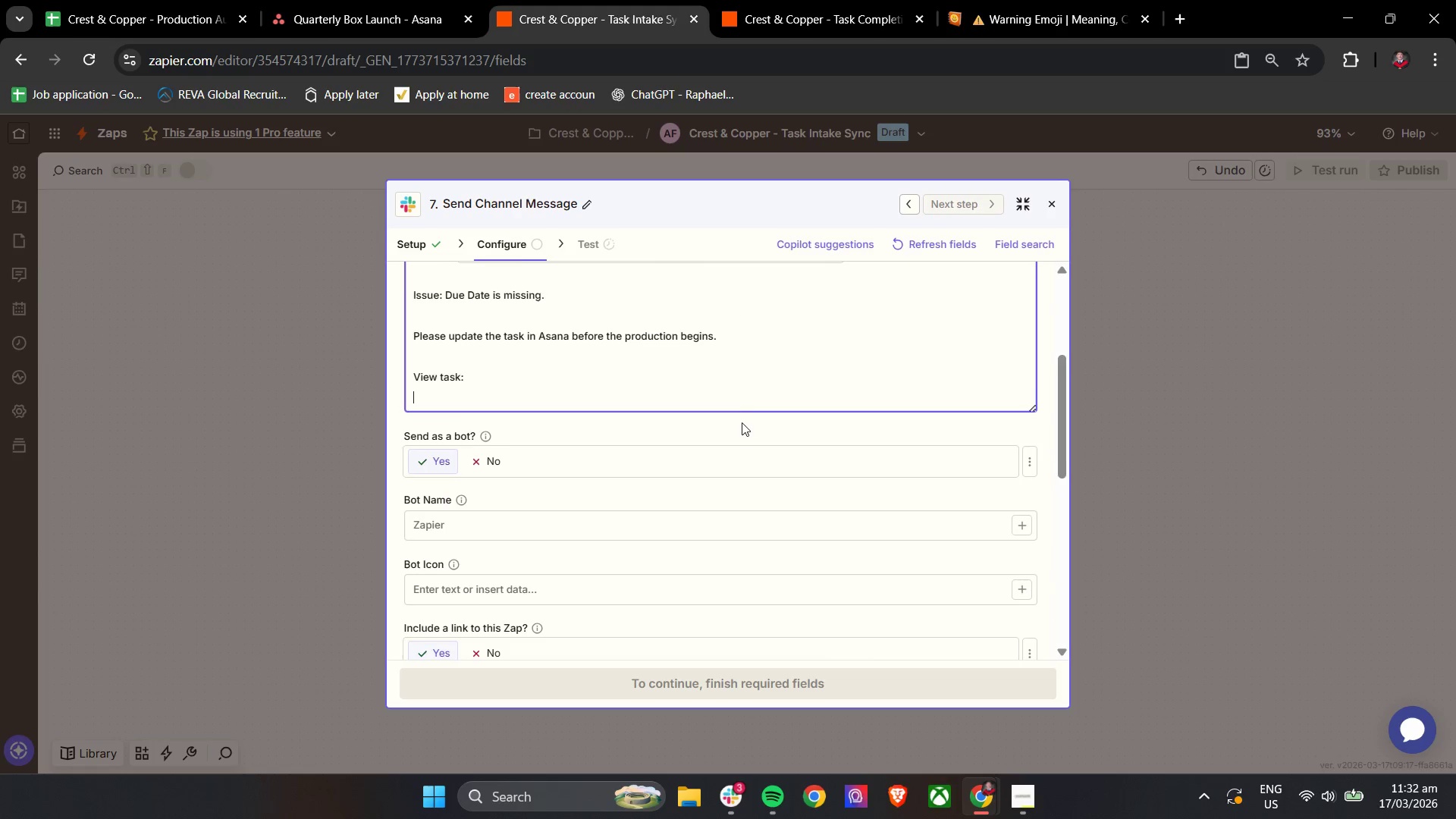 
scroll: coordinate [742, 422], scroll_direction: up, amount: 1.0
 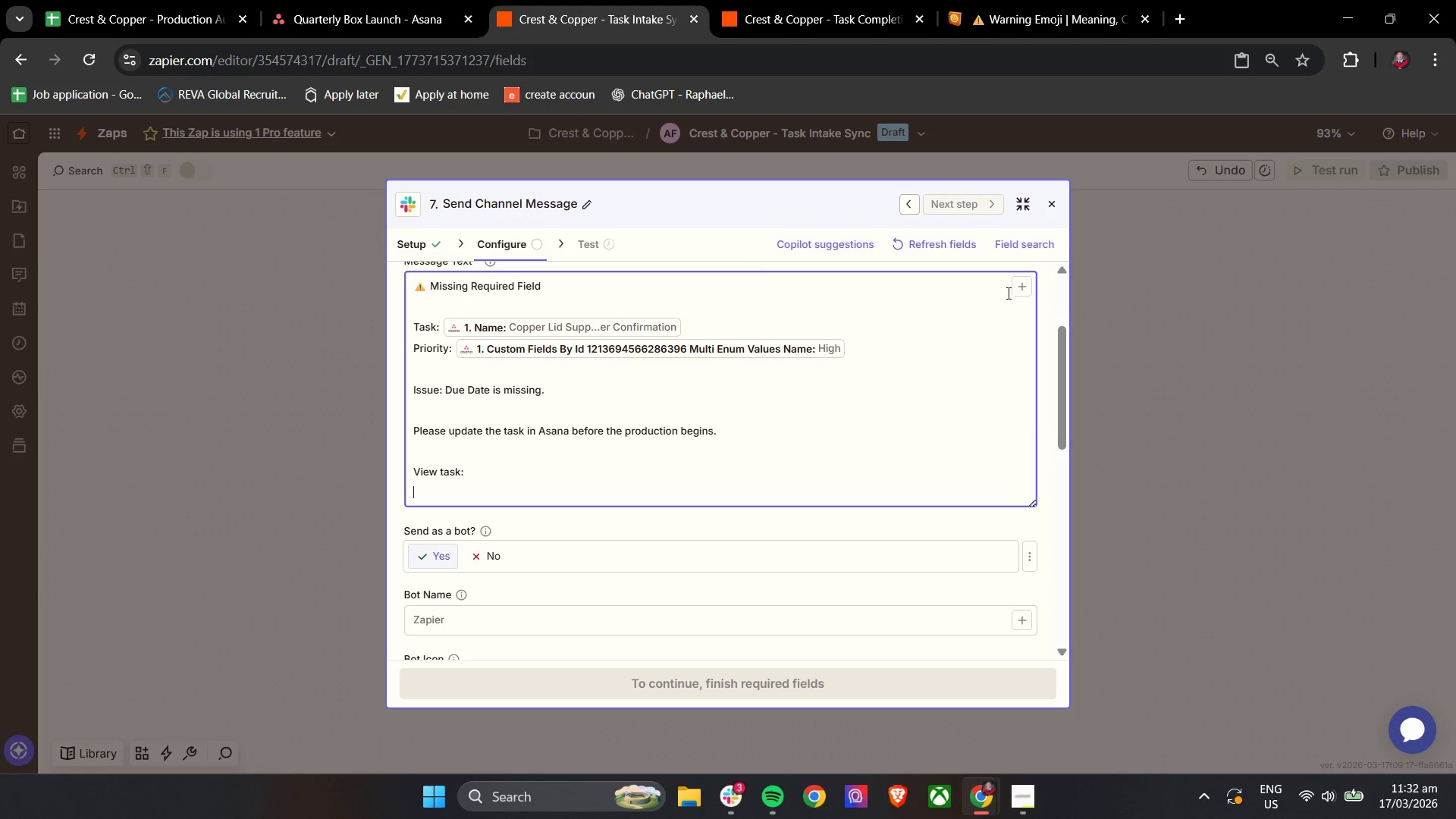 
left_click([1015, 290])
 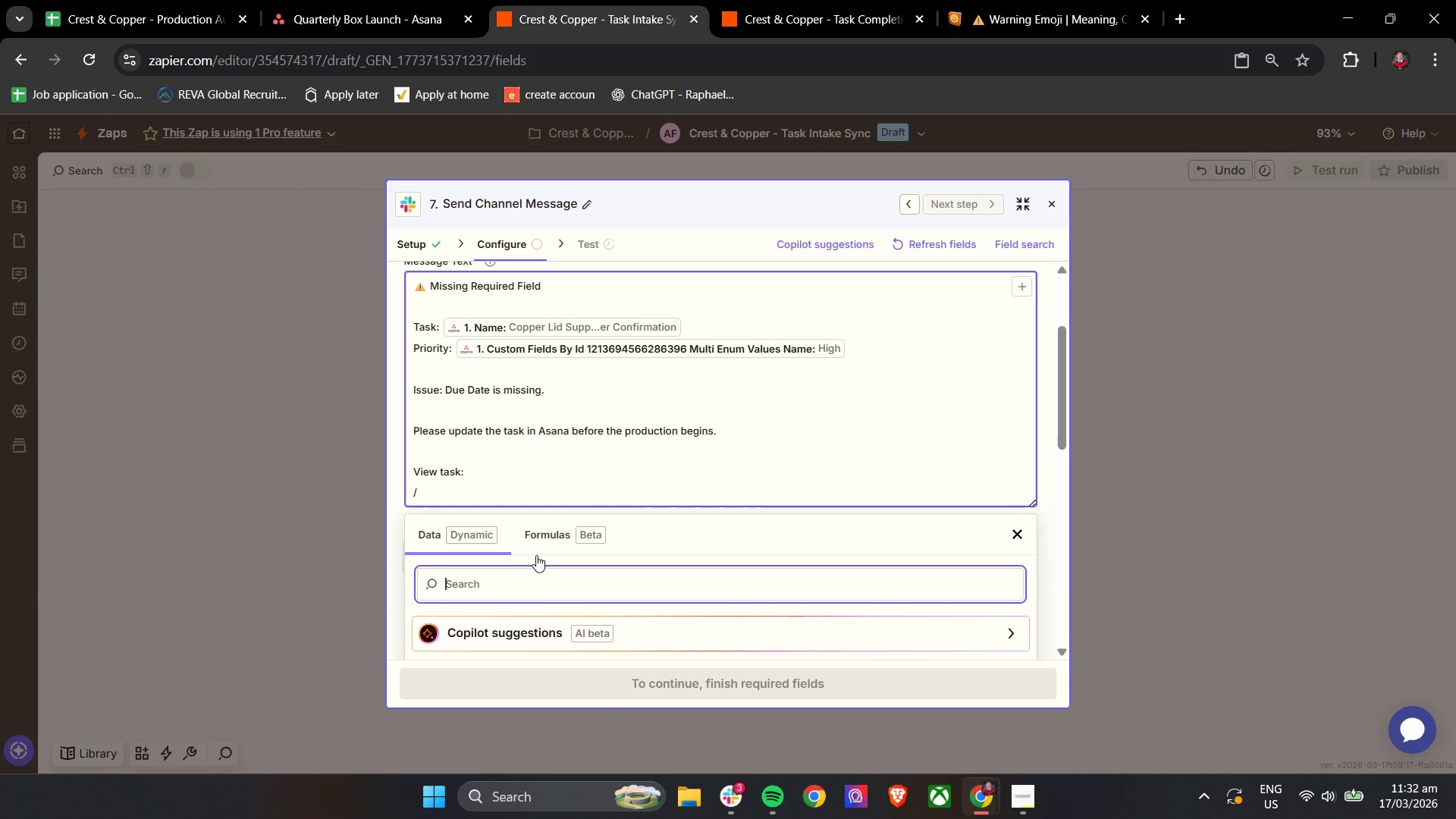 
left_click([517, 582])
 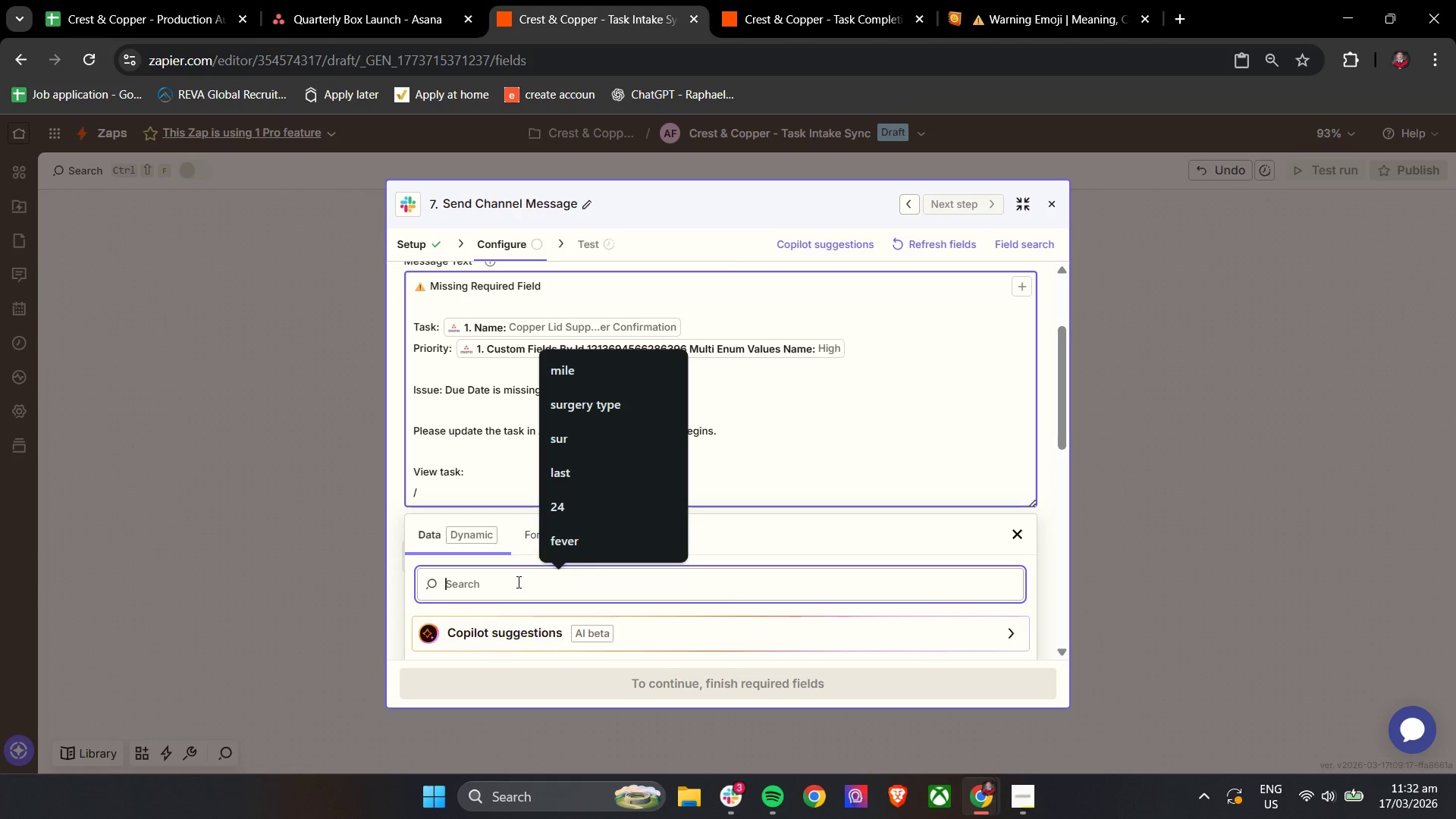 
type(perma)
 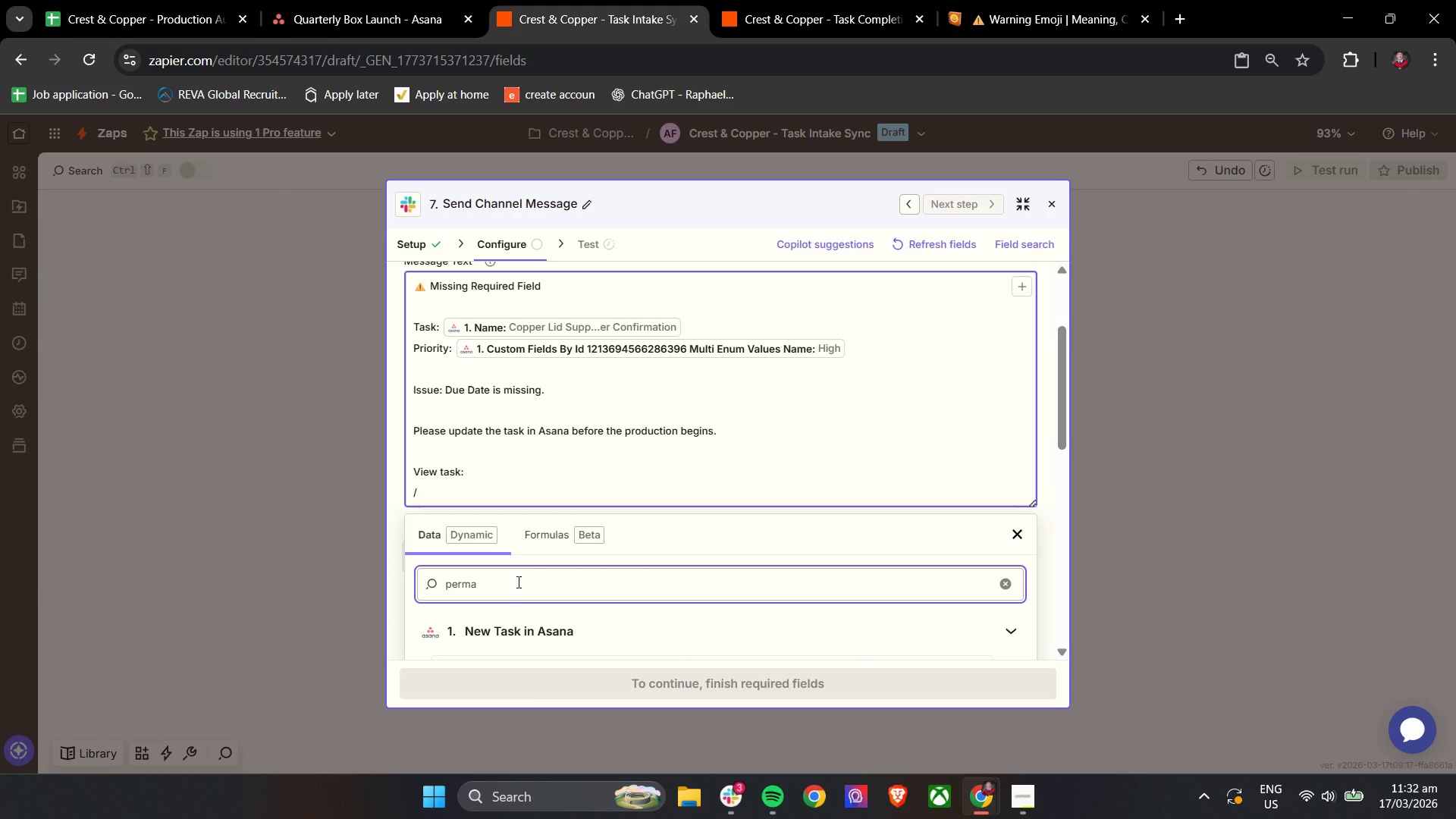 
scroll: coordinate [568, 579], scroll_direction: down, amount: 2.0
 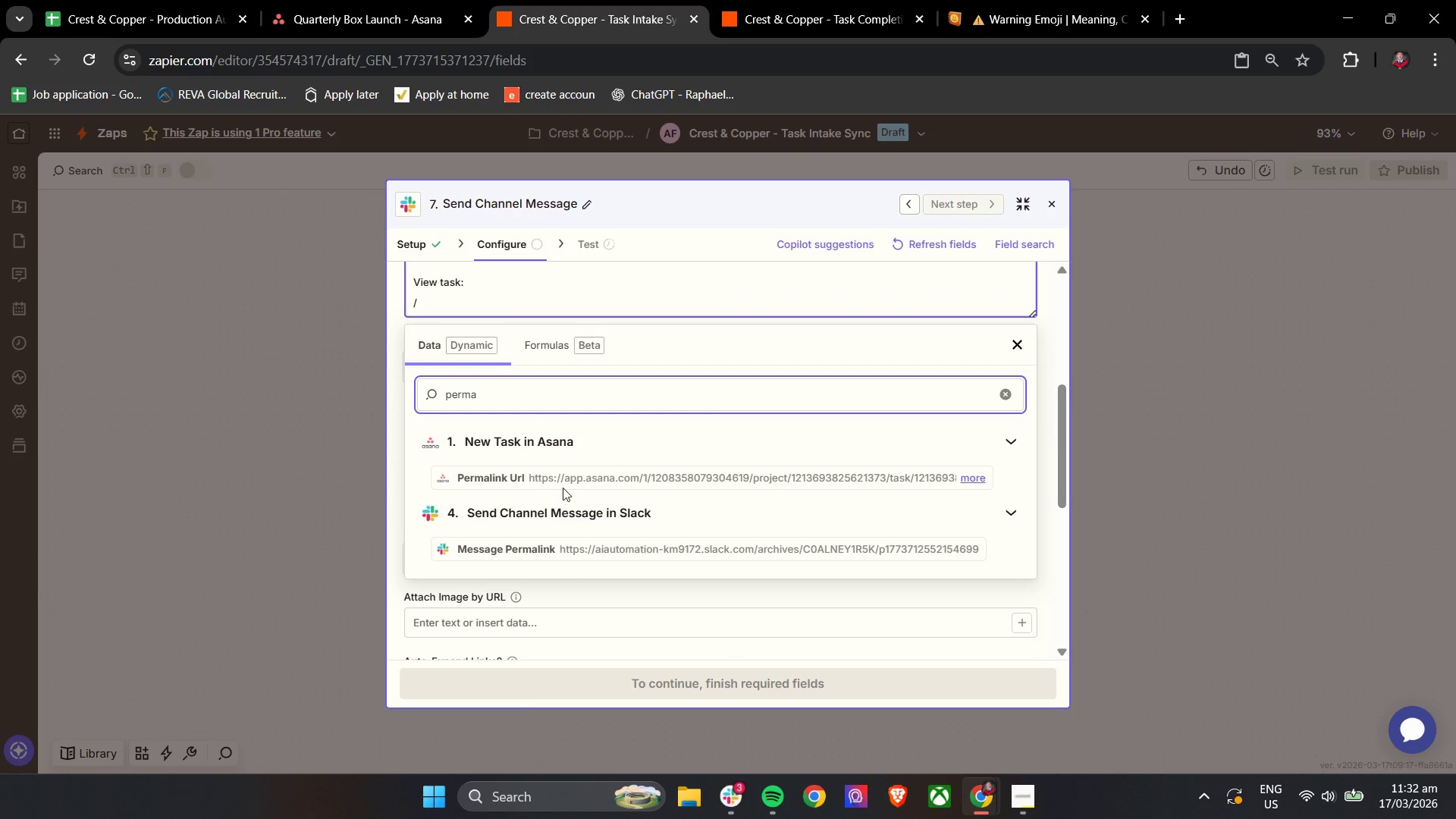 
left_click([563, 485])
 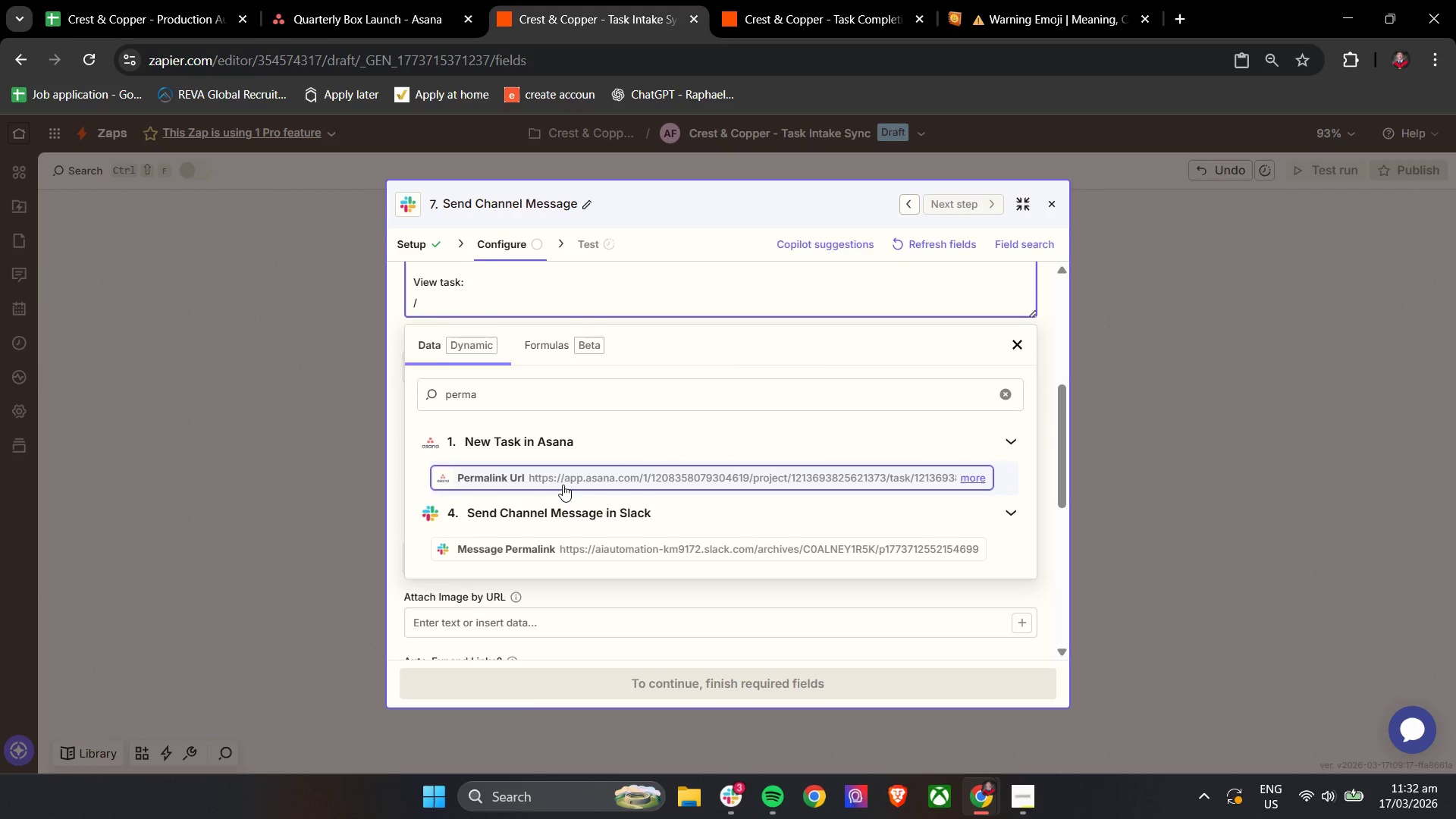 
scroll: coordinate [563, 485], scroll_direction: up, amount: 1.0
 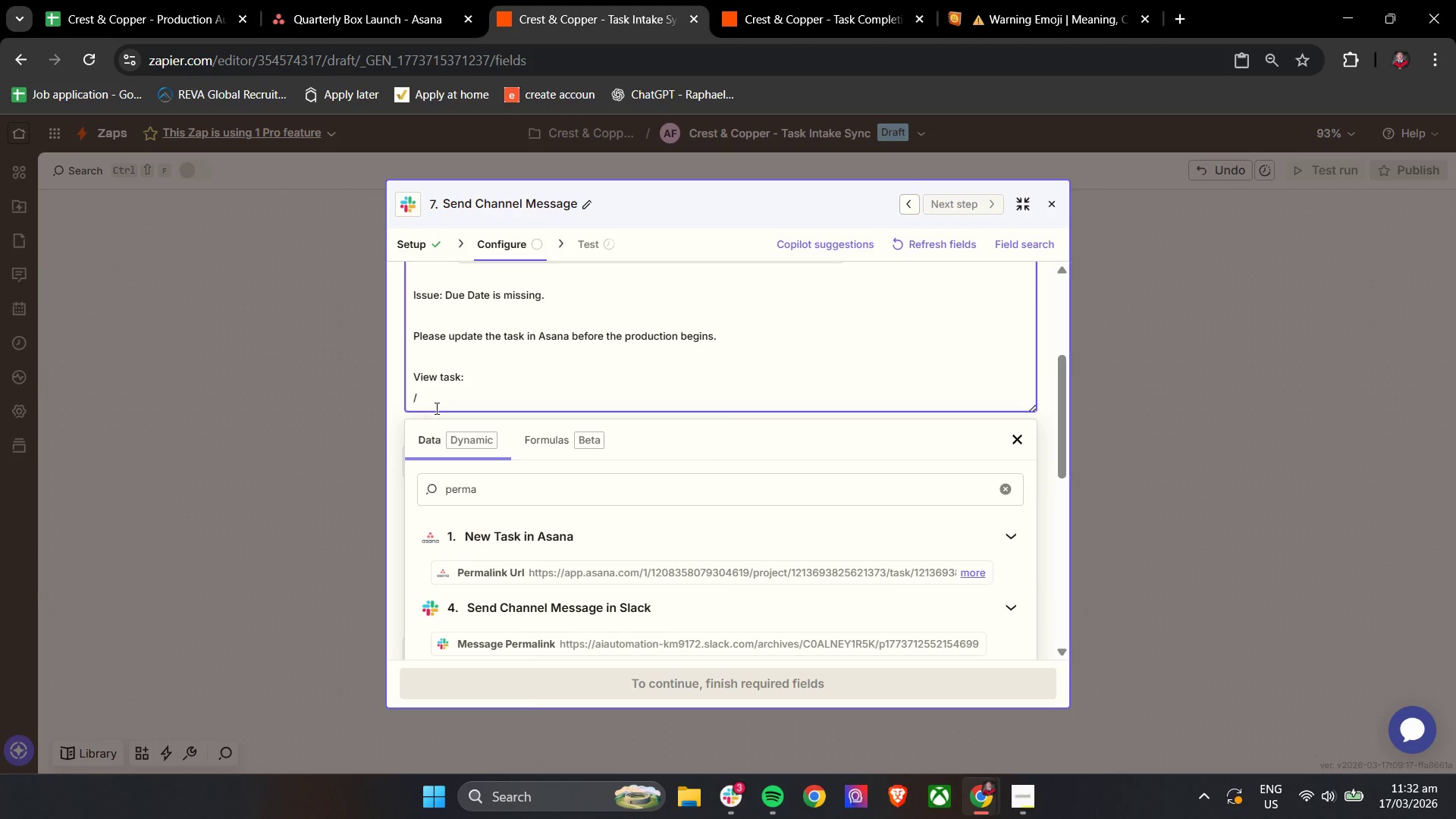 
left_click([437, 400])
 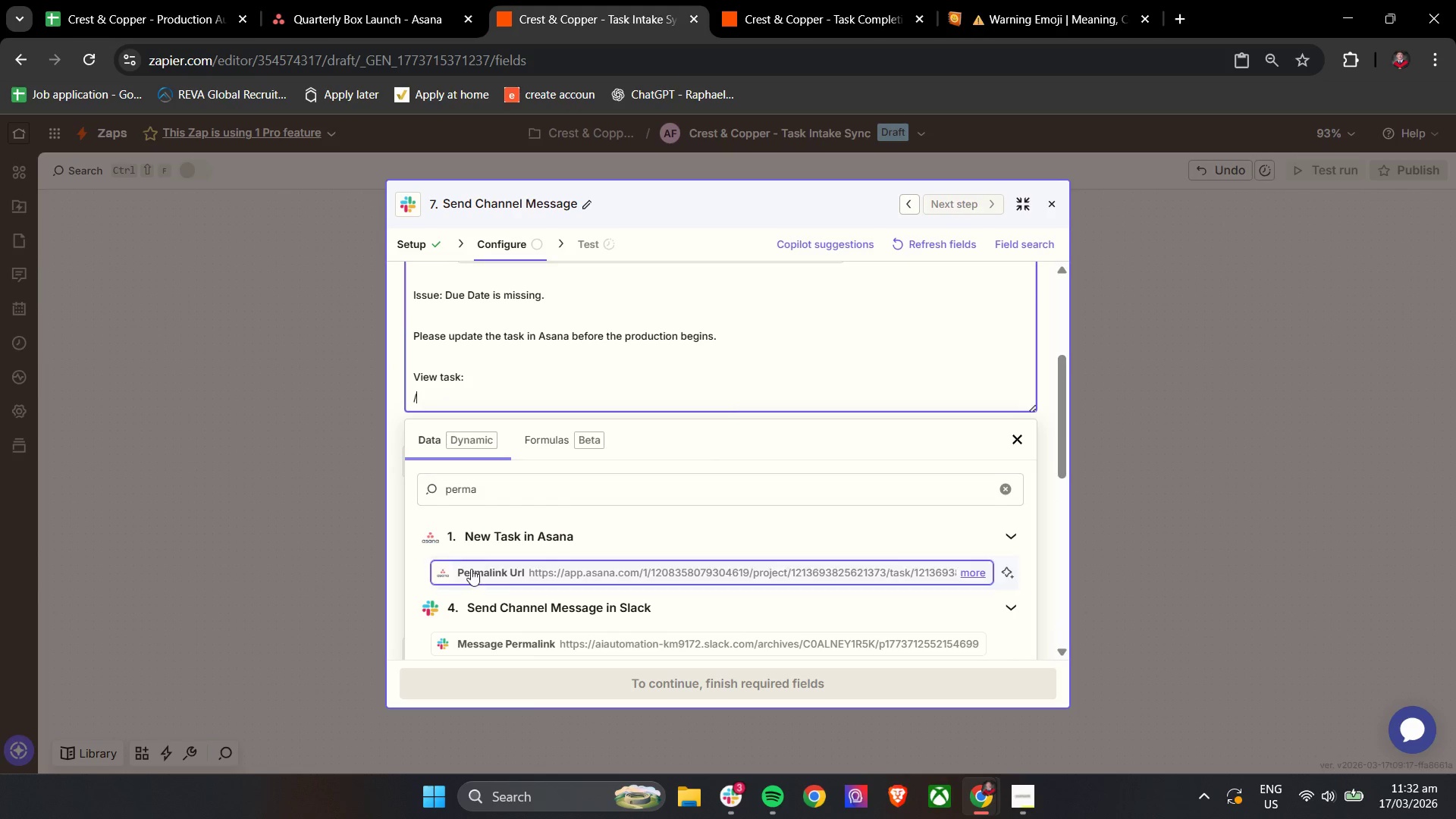 
left_click([471, 569])
 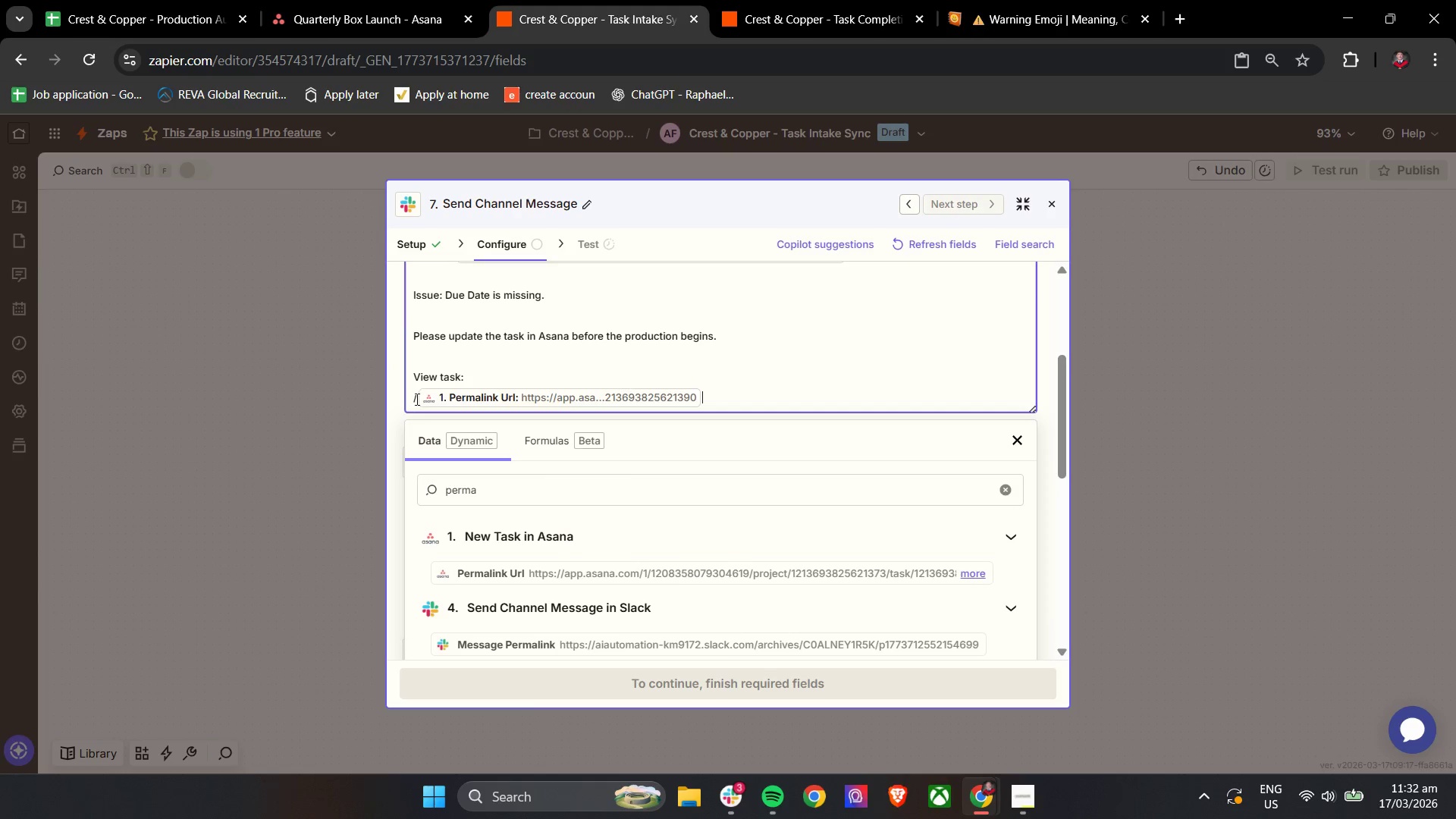 
left_click([417, 400])
 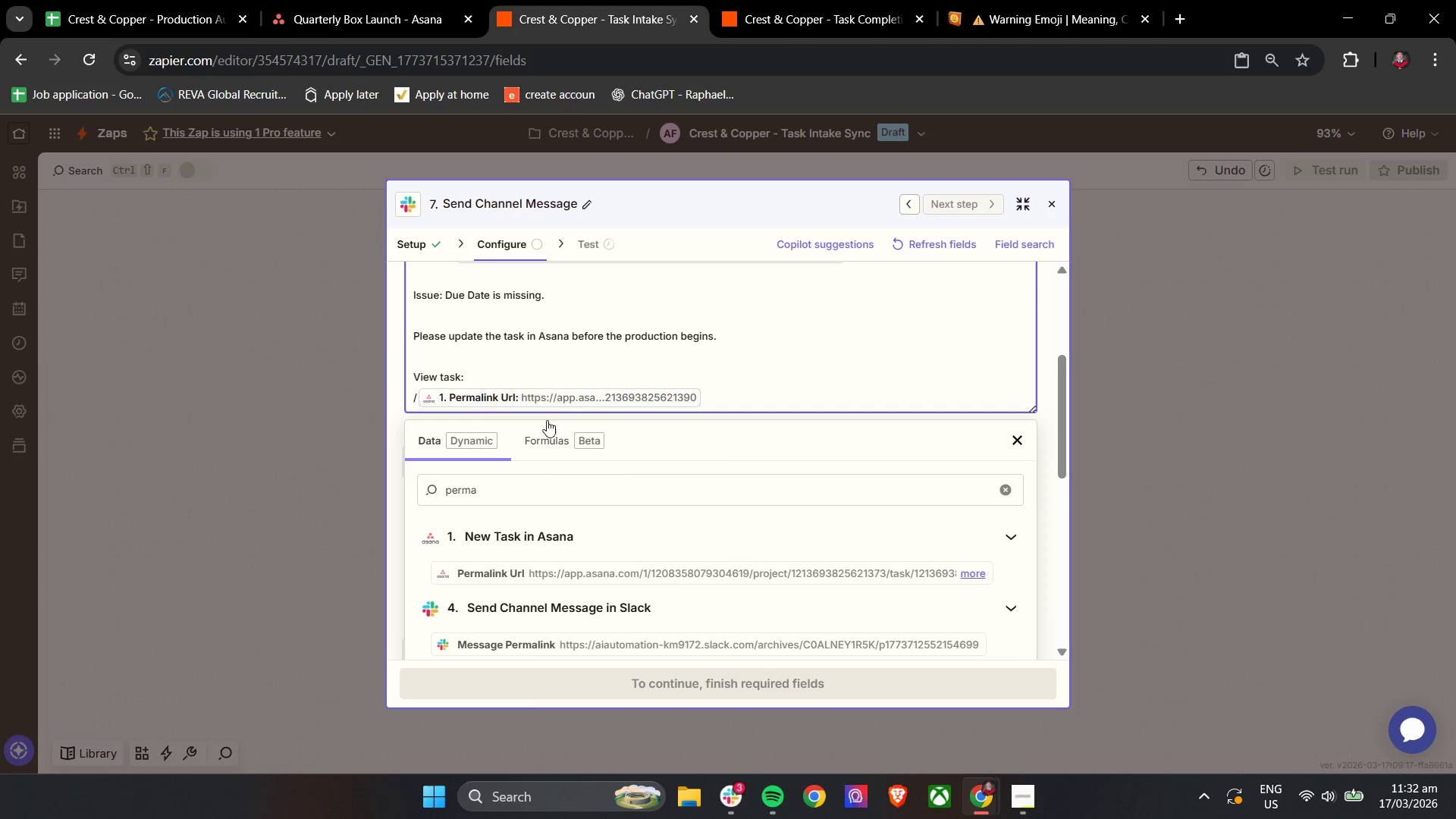 
scroll: coordinate [573, 420], scroll_direction: up, amount: 3.0
 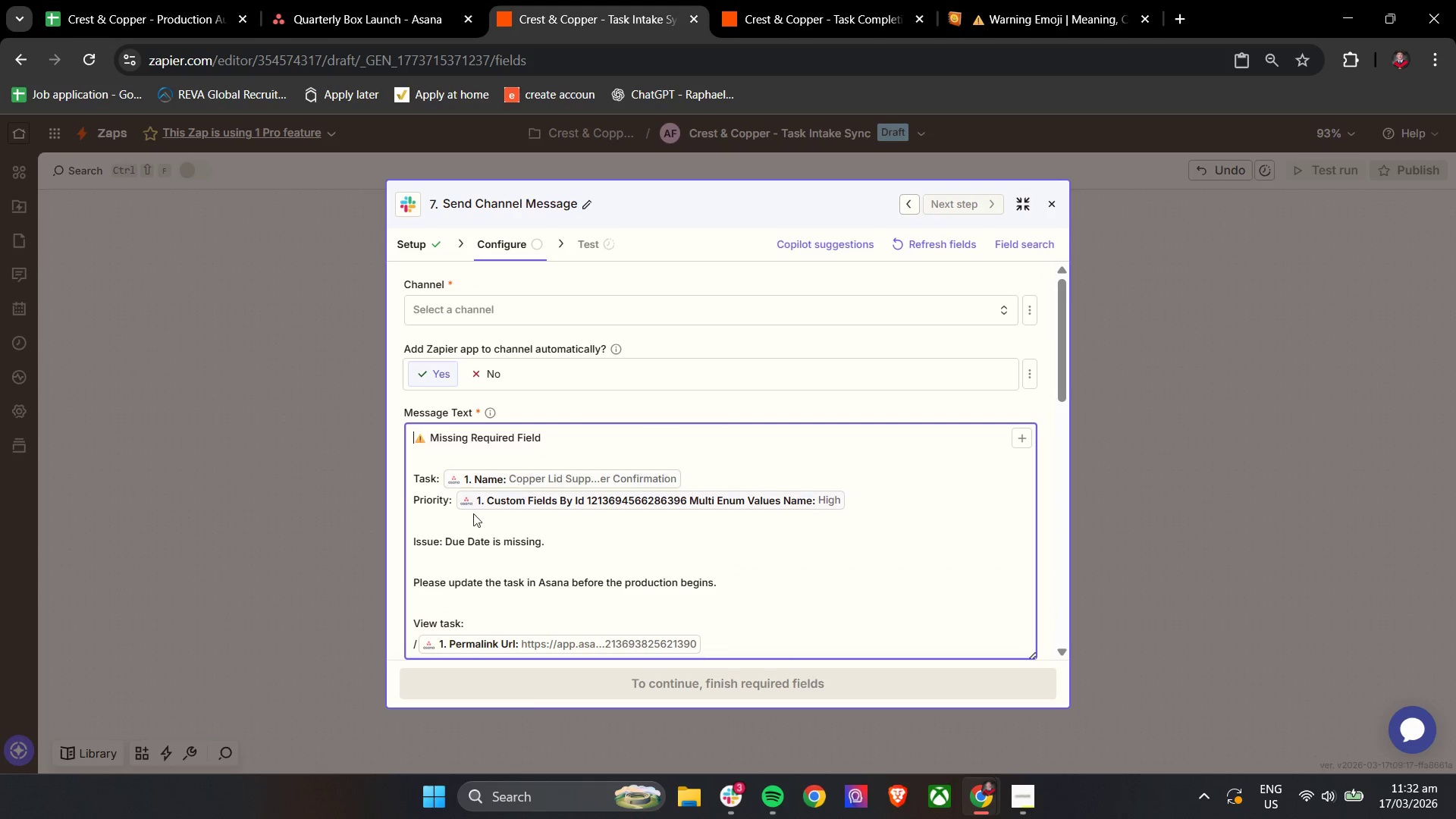 
scroll: coordinate [443, 526], scroll_direction: down, amount: 1.0
 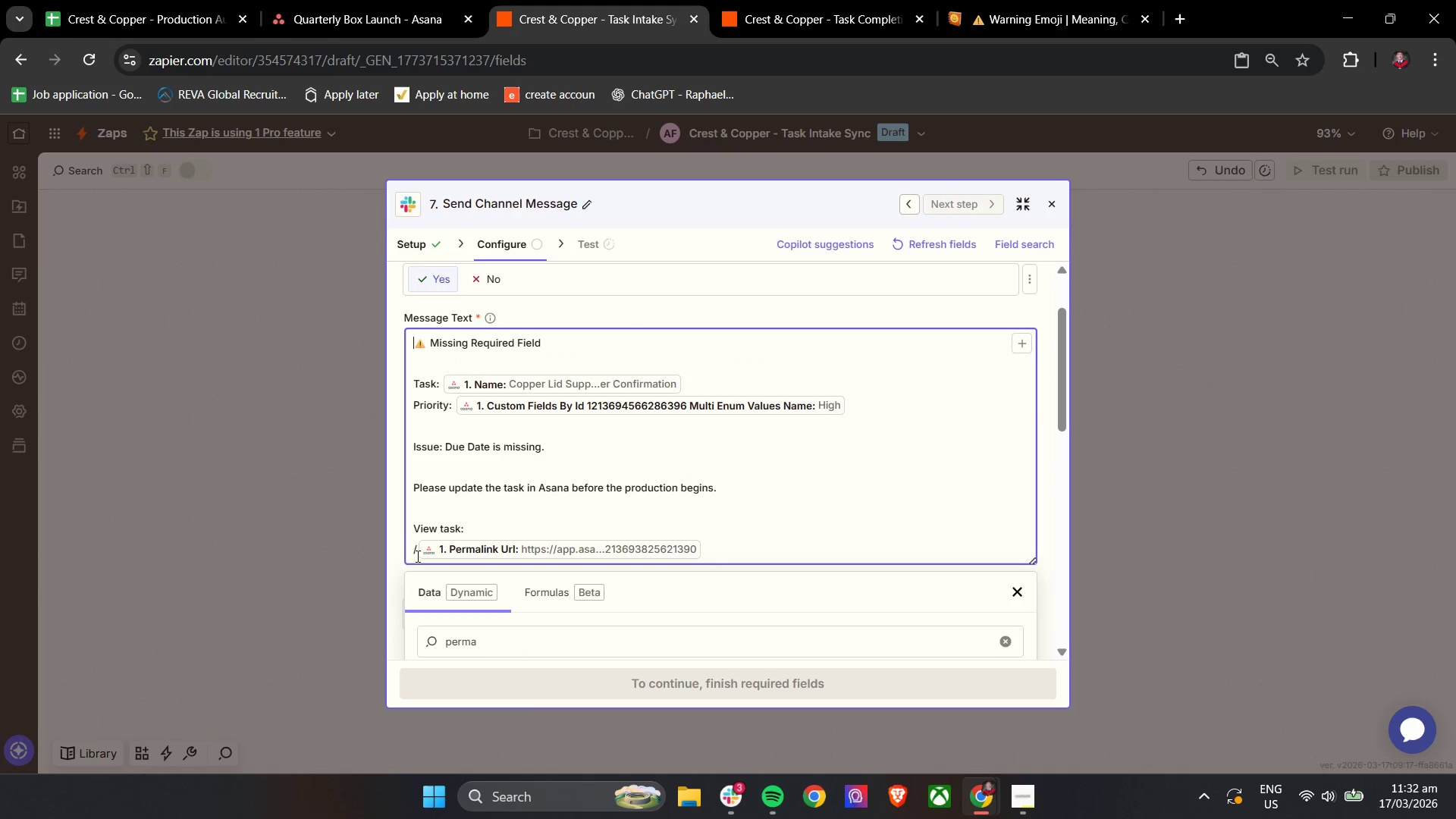 
left_click([417, 551])
 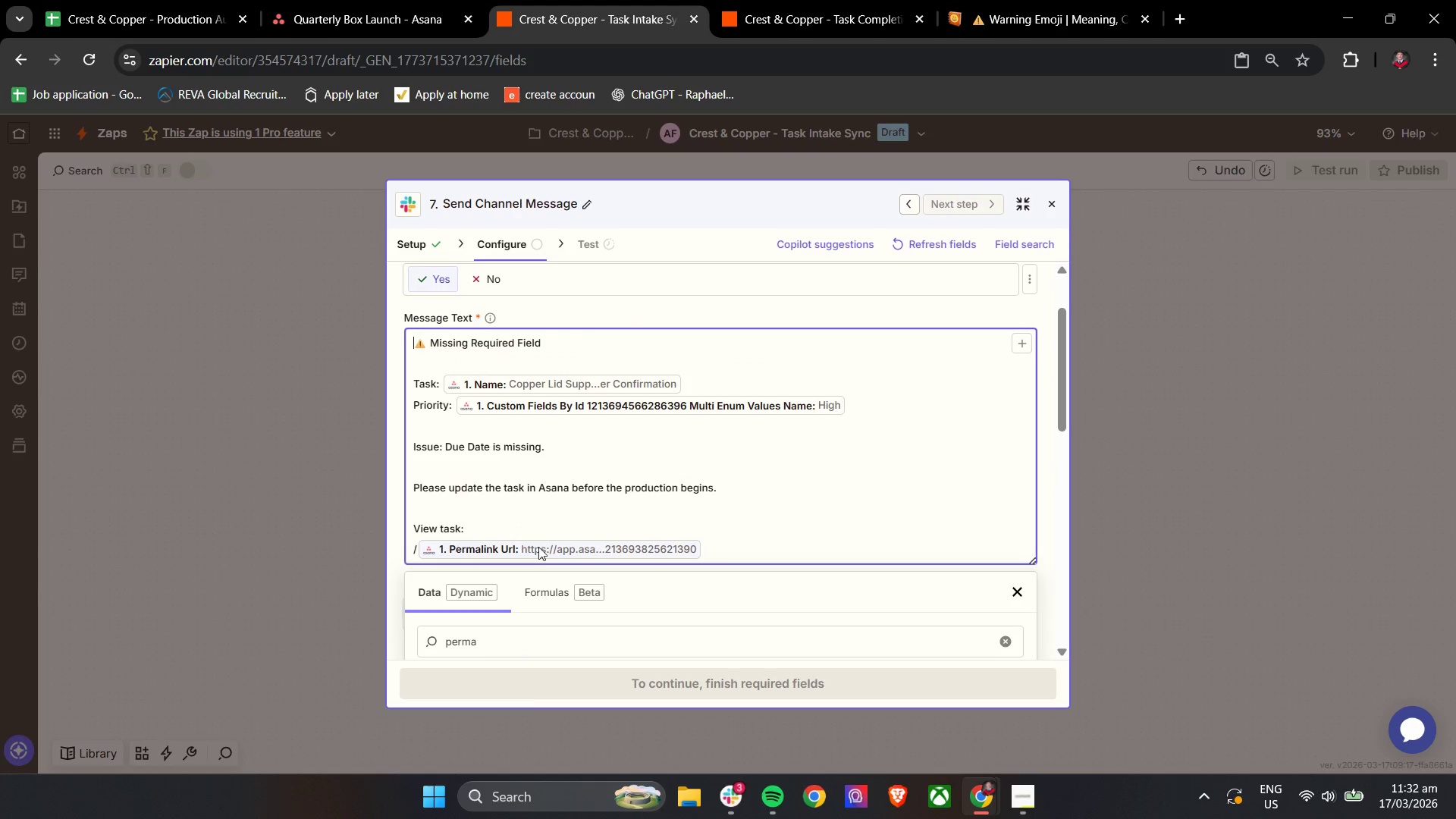 
left_click([718, 554])
 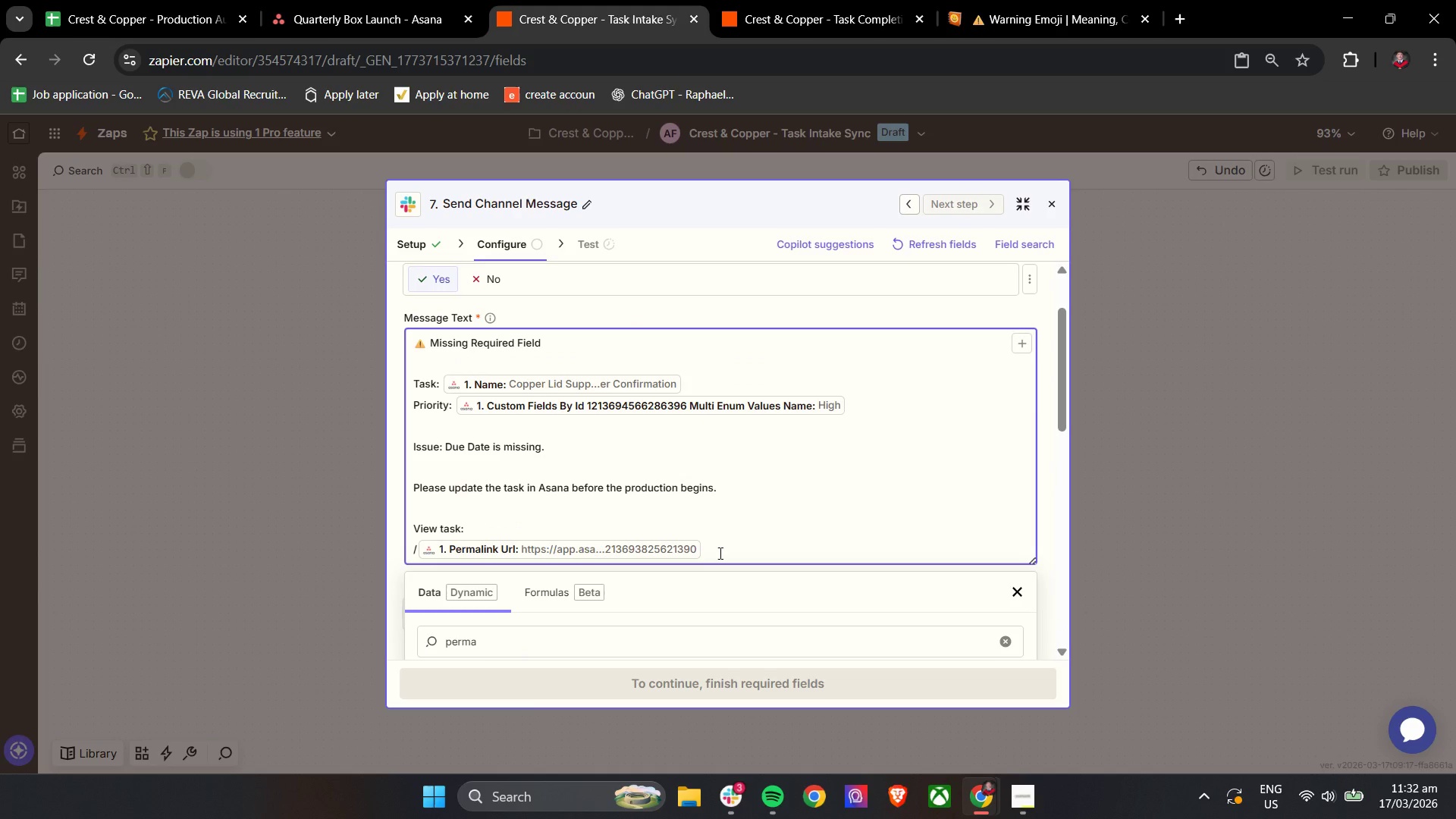 
key(ArrowLeft)
 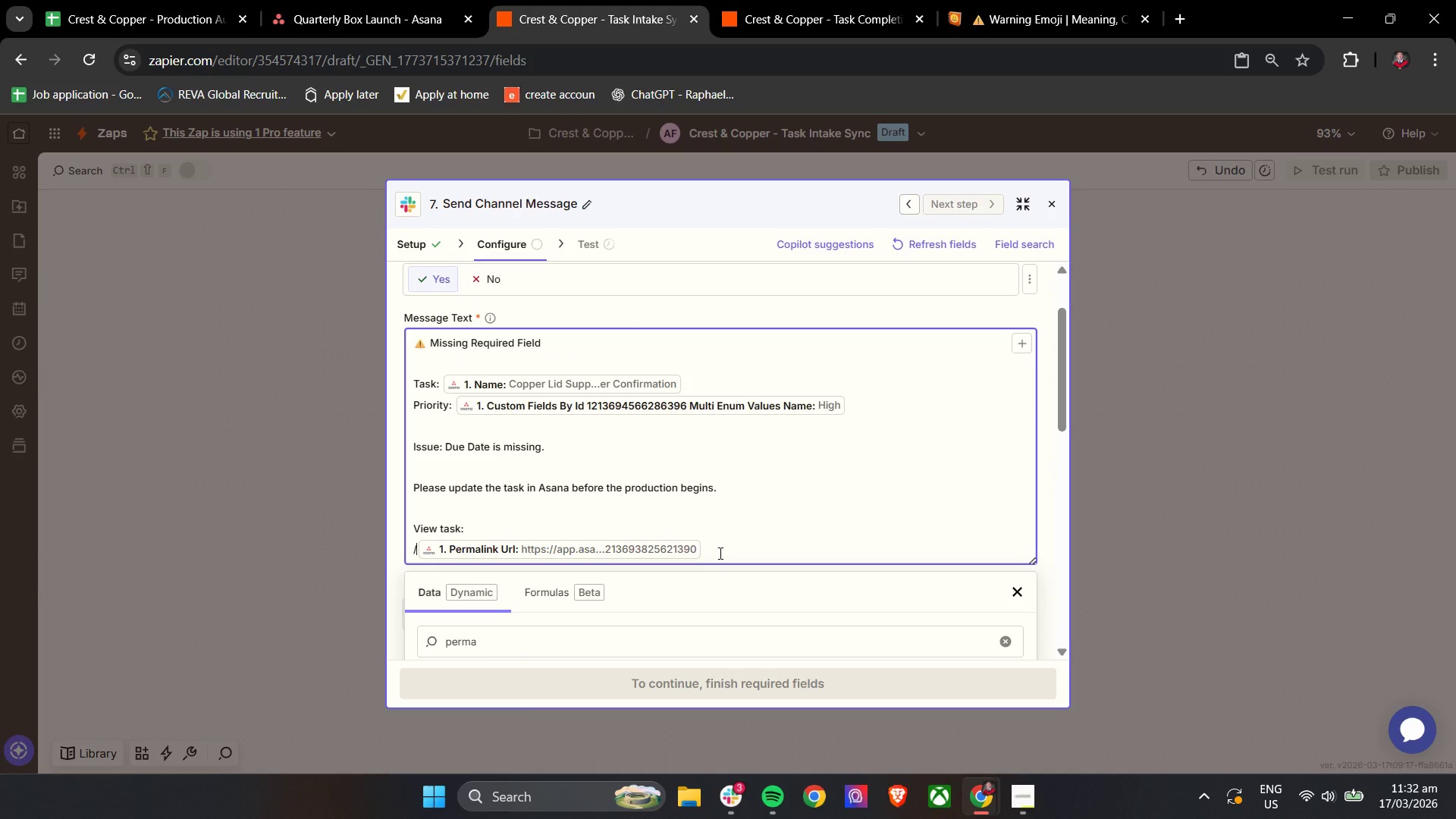 
key(ArrowLeft)
 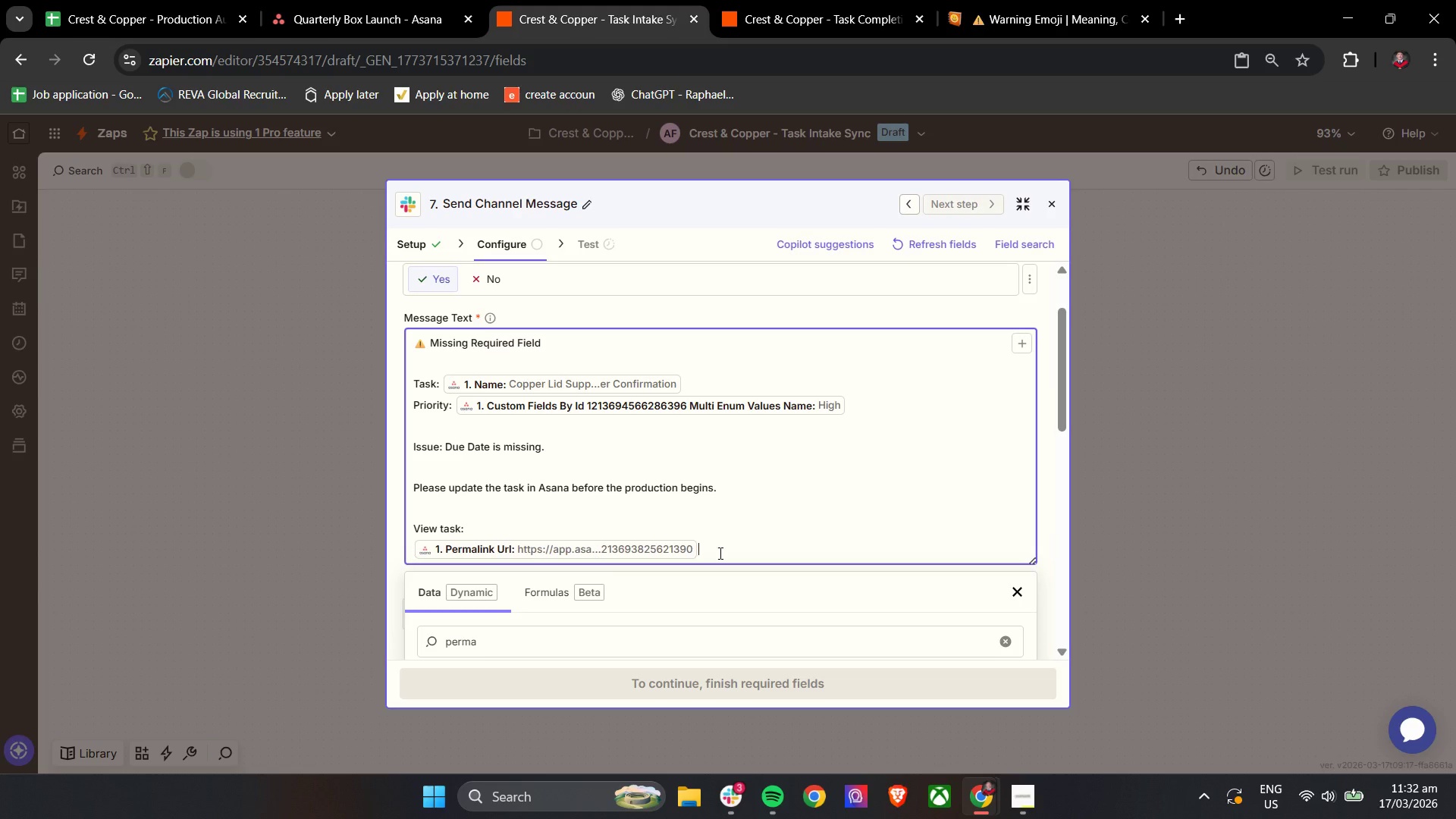 
key(Backspace)
 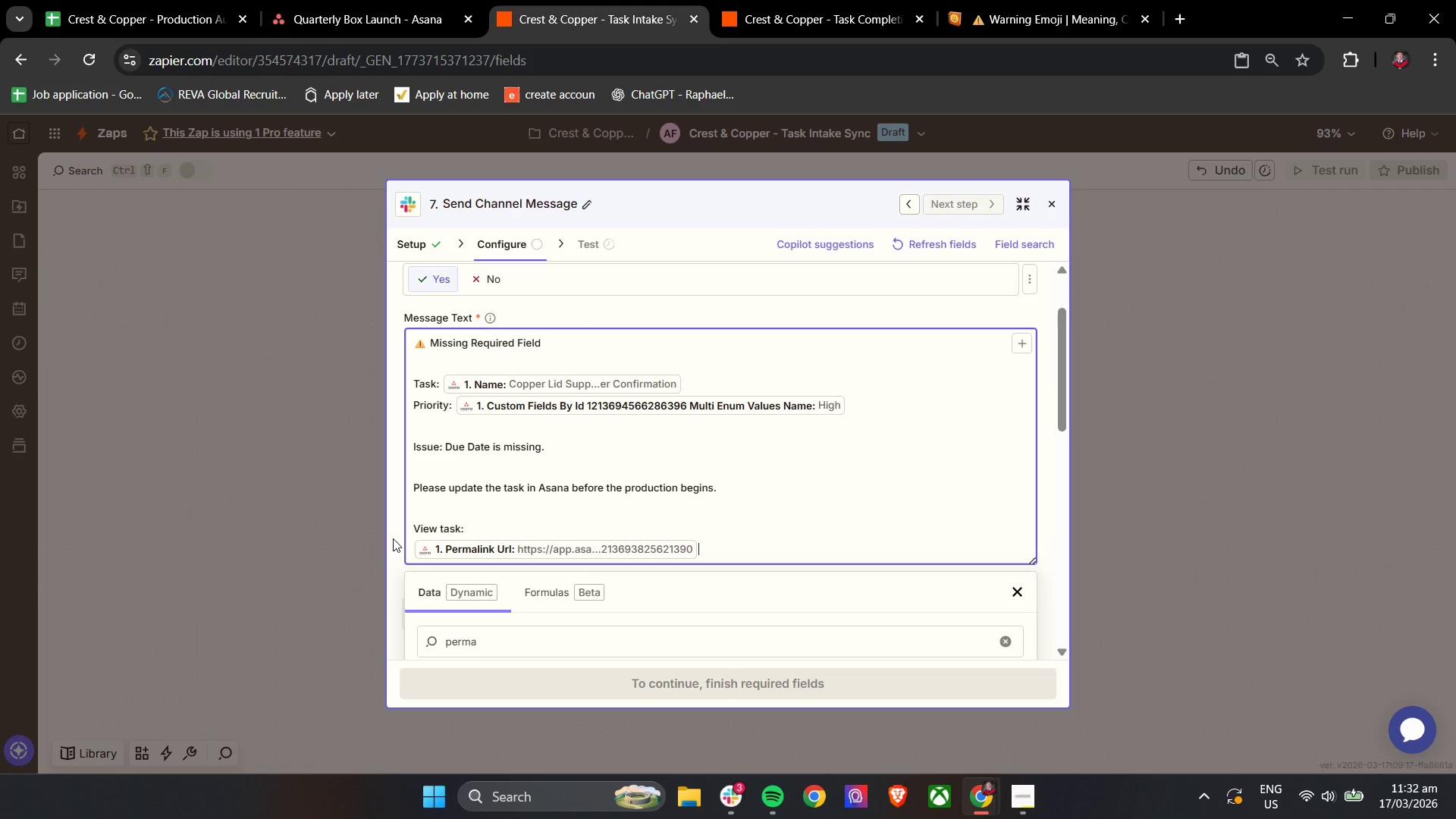 
left_click([390, 529])
 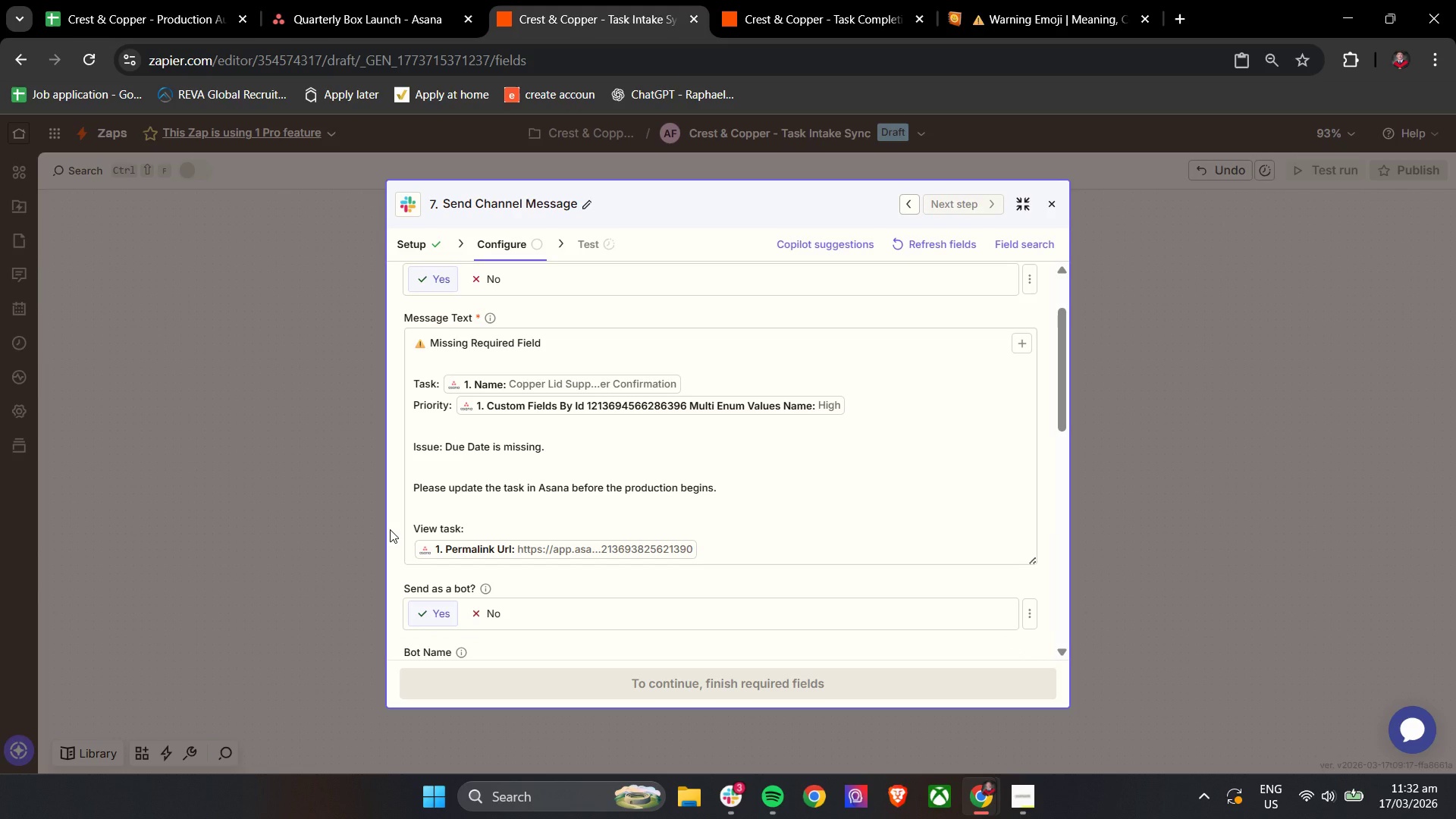 
wait(14.91)
 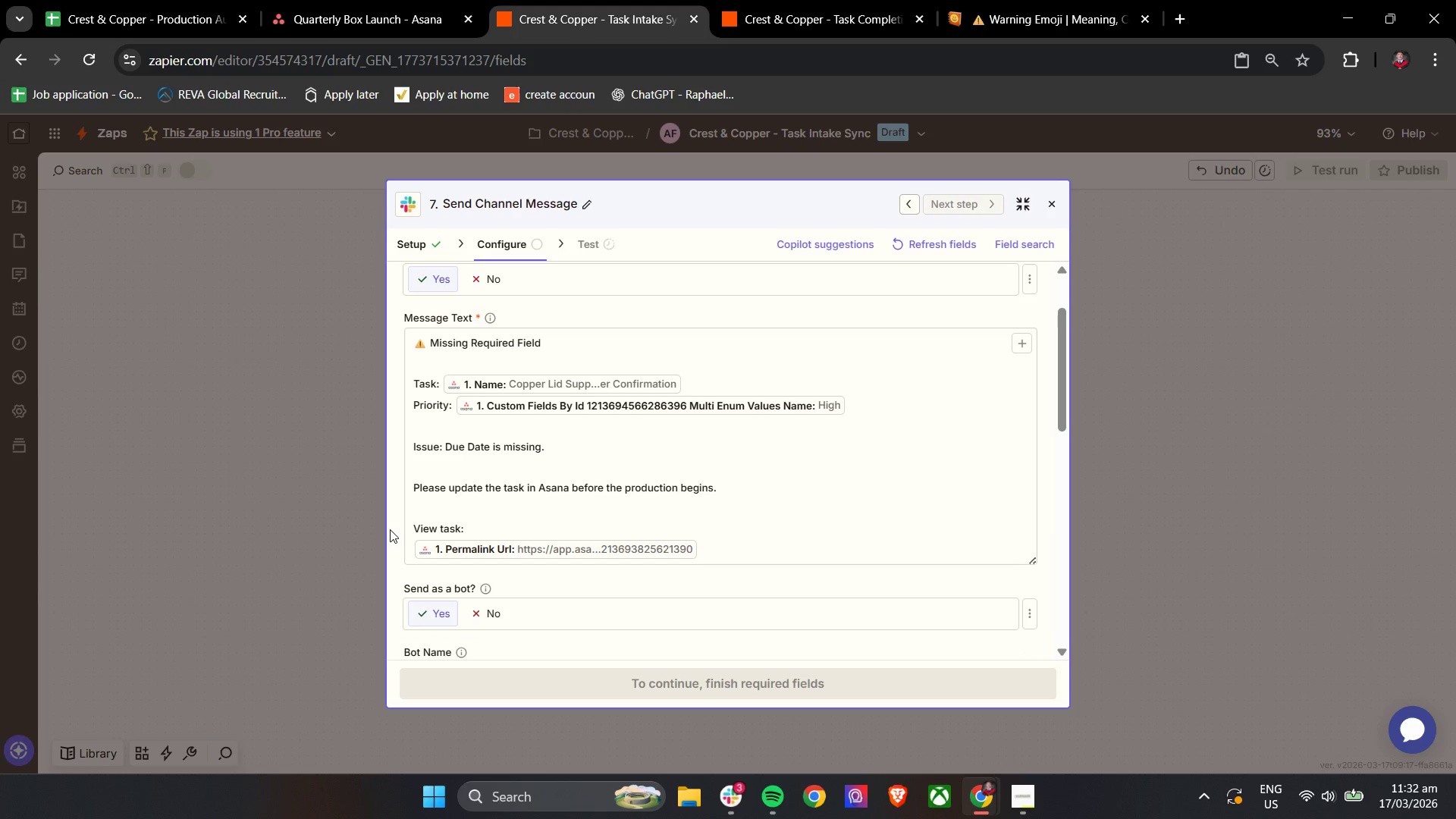 
scroll: coordinate [989, 640], scroll_direction: up, amount: 2.0
 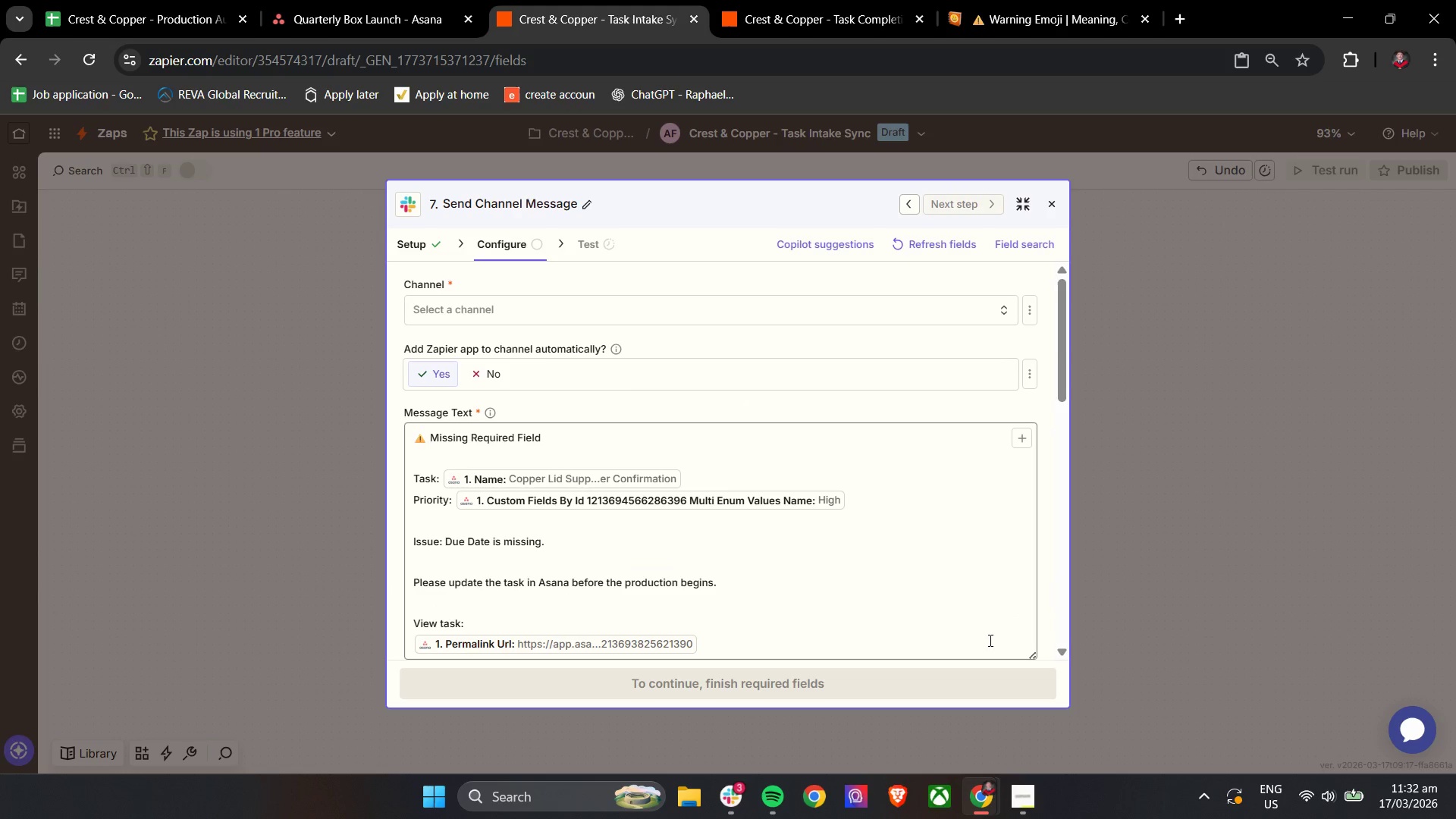 
left_click([510, 306])
 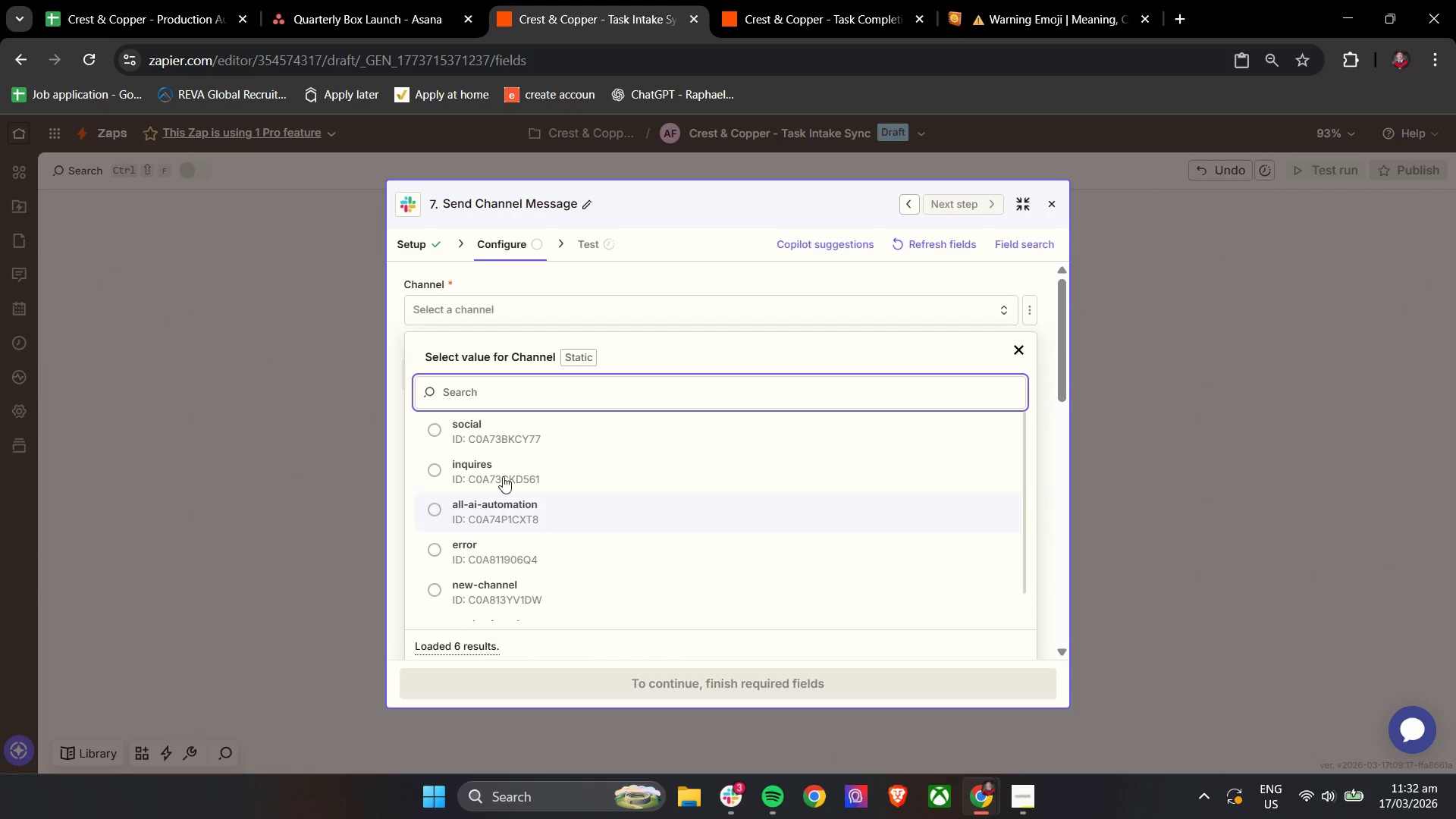 
scroll: coordinate [513, 583], scroll_direction: down, amount: 3.0
 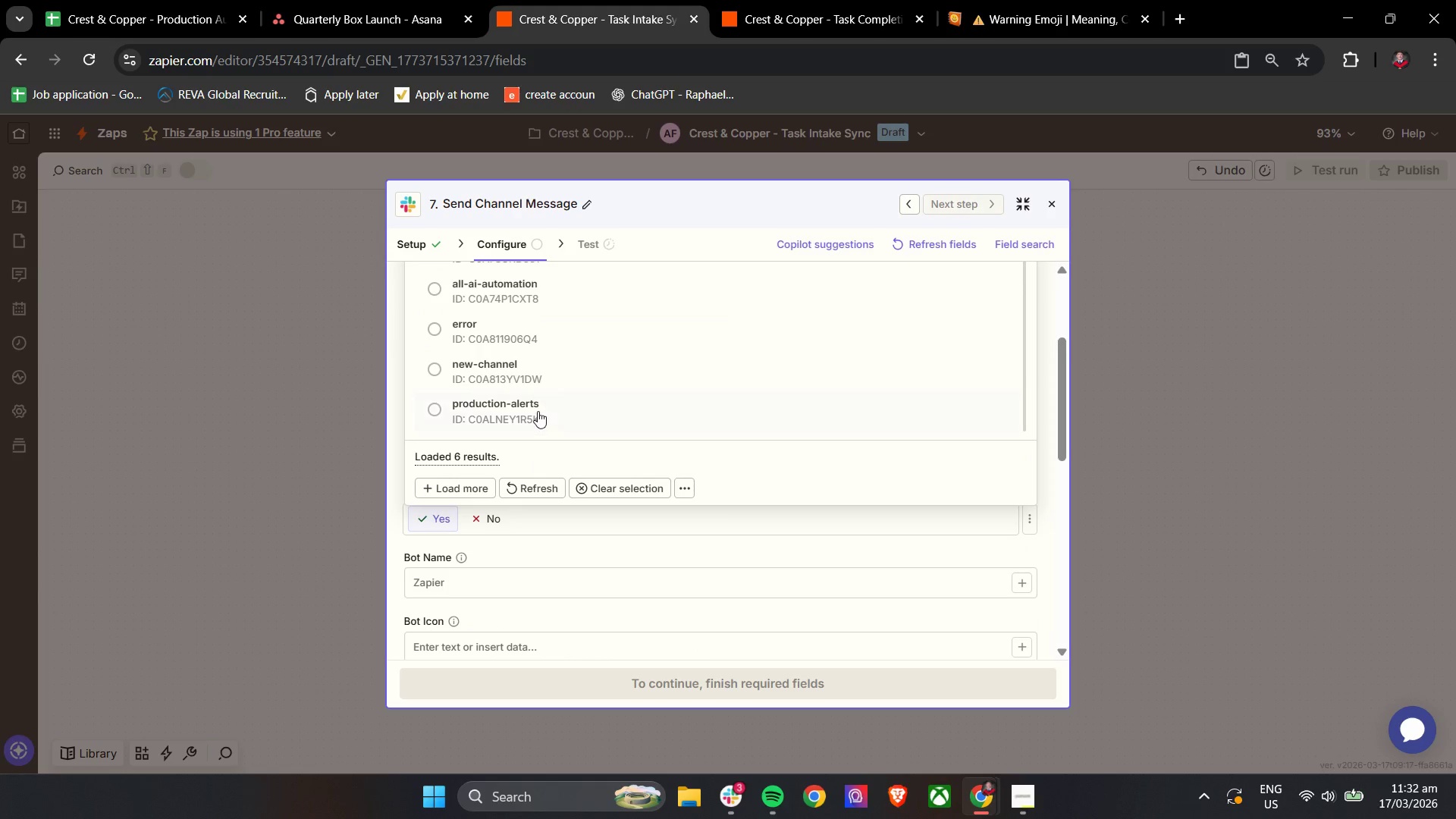 
left_click([538, 411])
 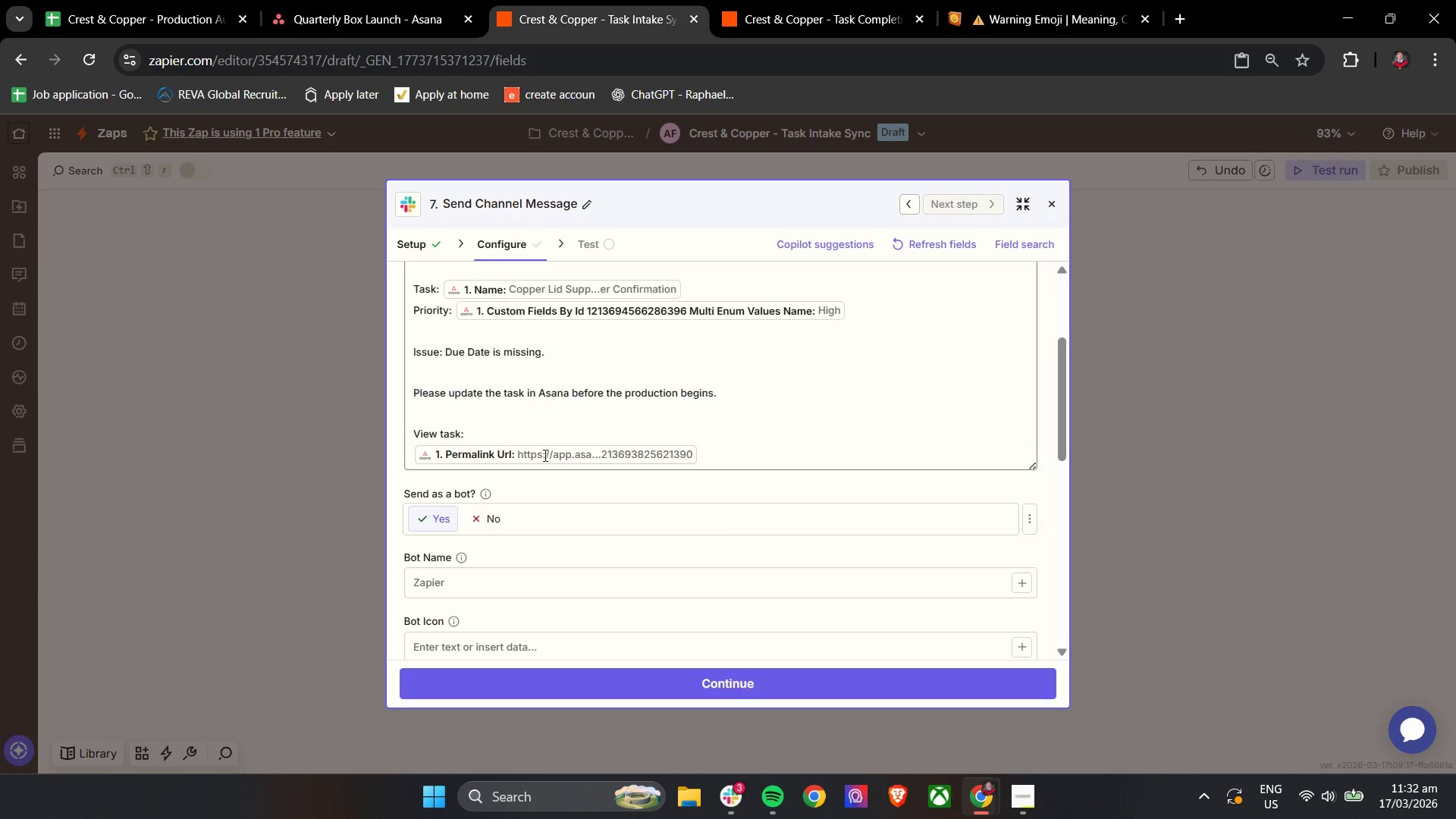 
scroll: coordinate [636, 534], scroll_direction: up, amount: 3.0
 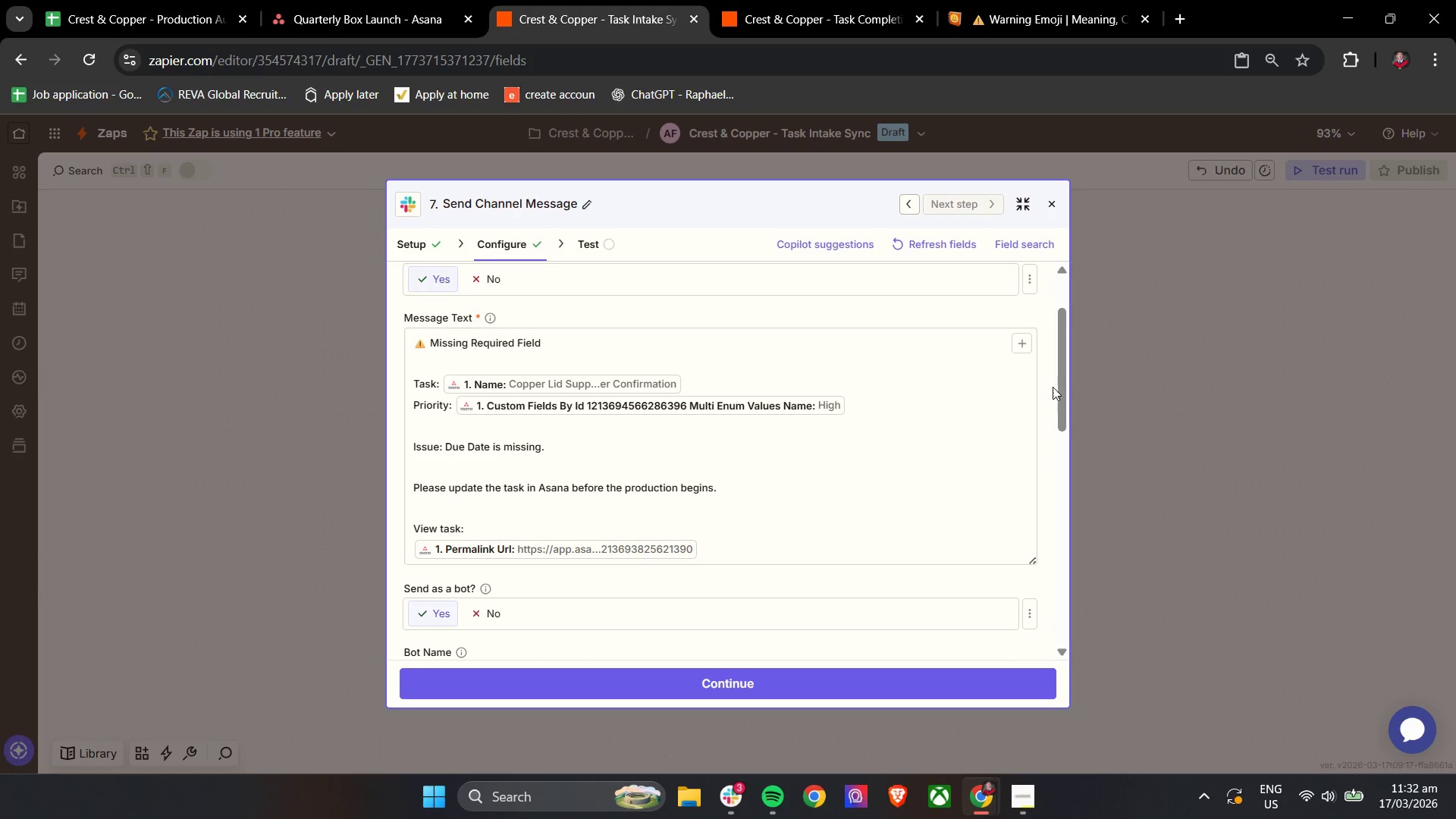 
left_click_drag(start_coordinate=[1061, 387], to_coordinate=[1063, 365])
 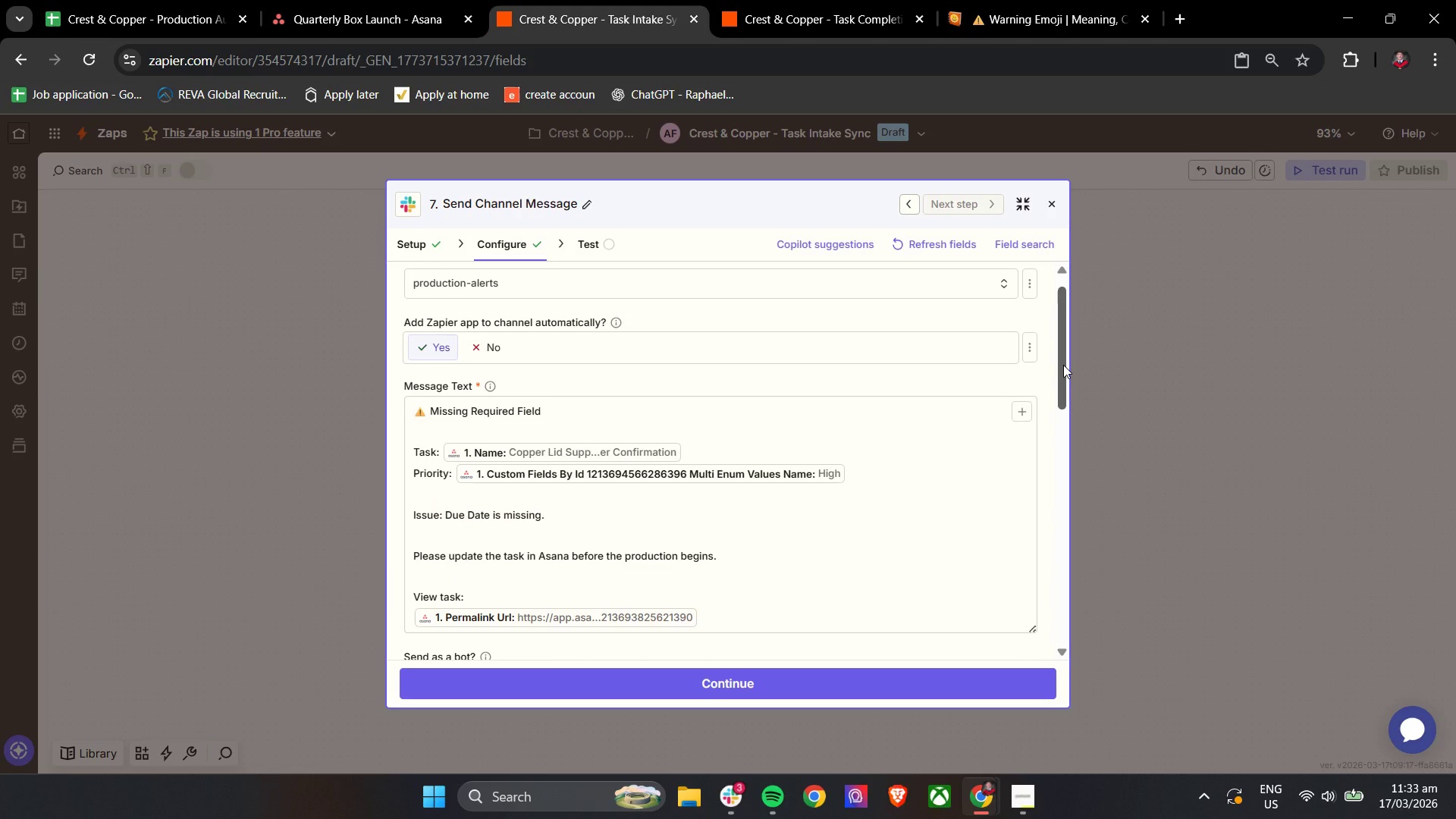 
wait(13.41)
 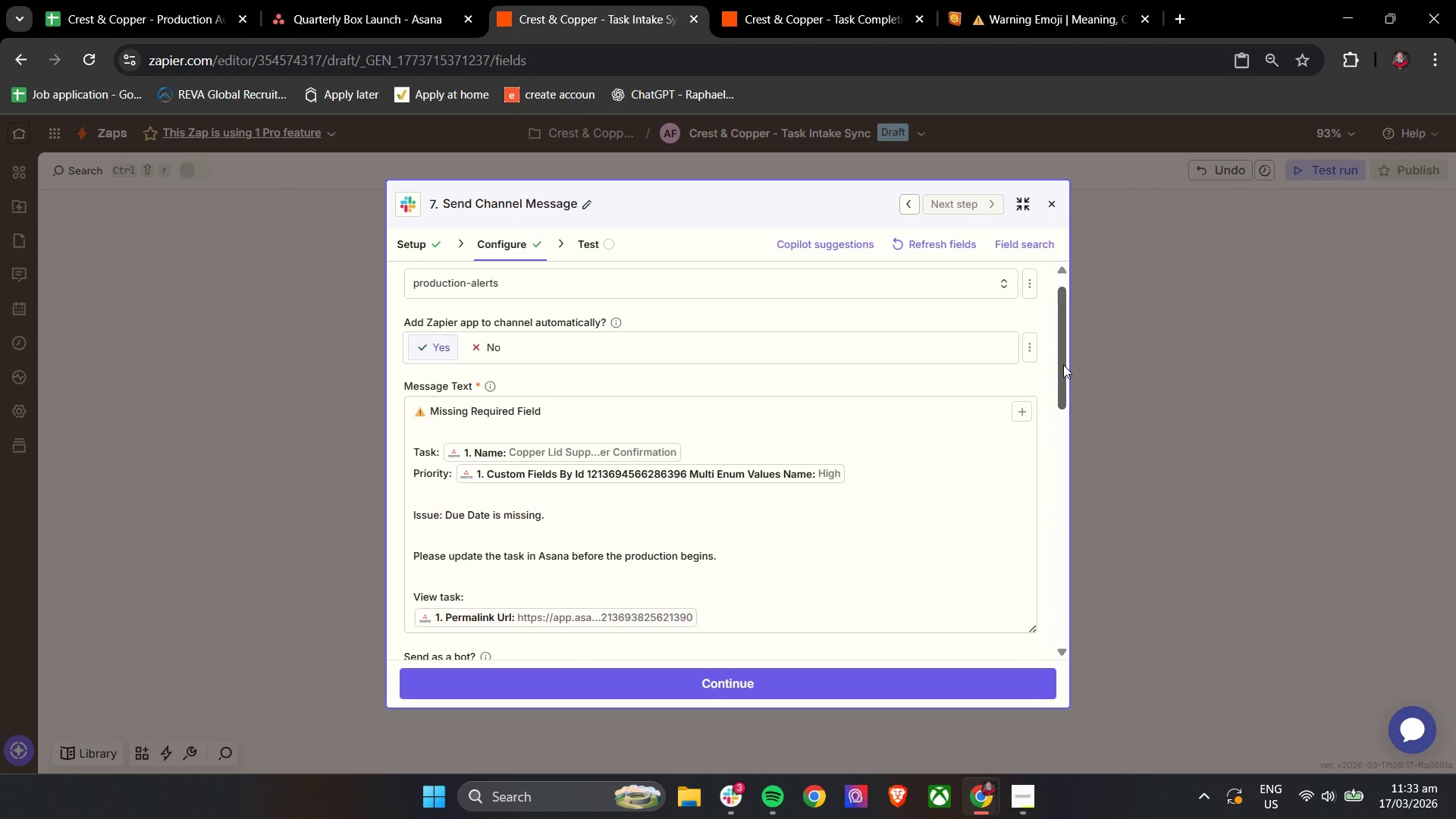 
scroll: coordinate [828, 466], scroll_direction: down, amount: 2.0
 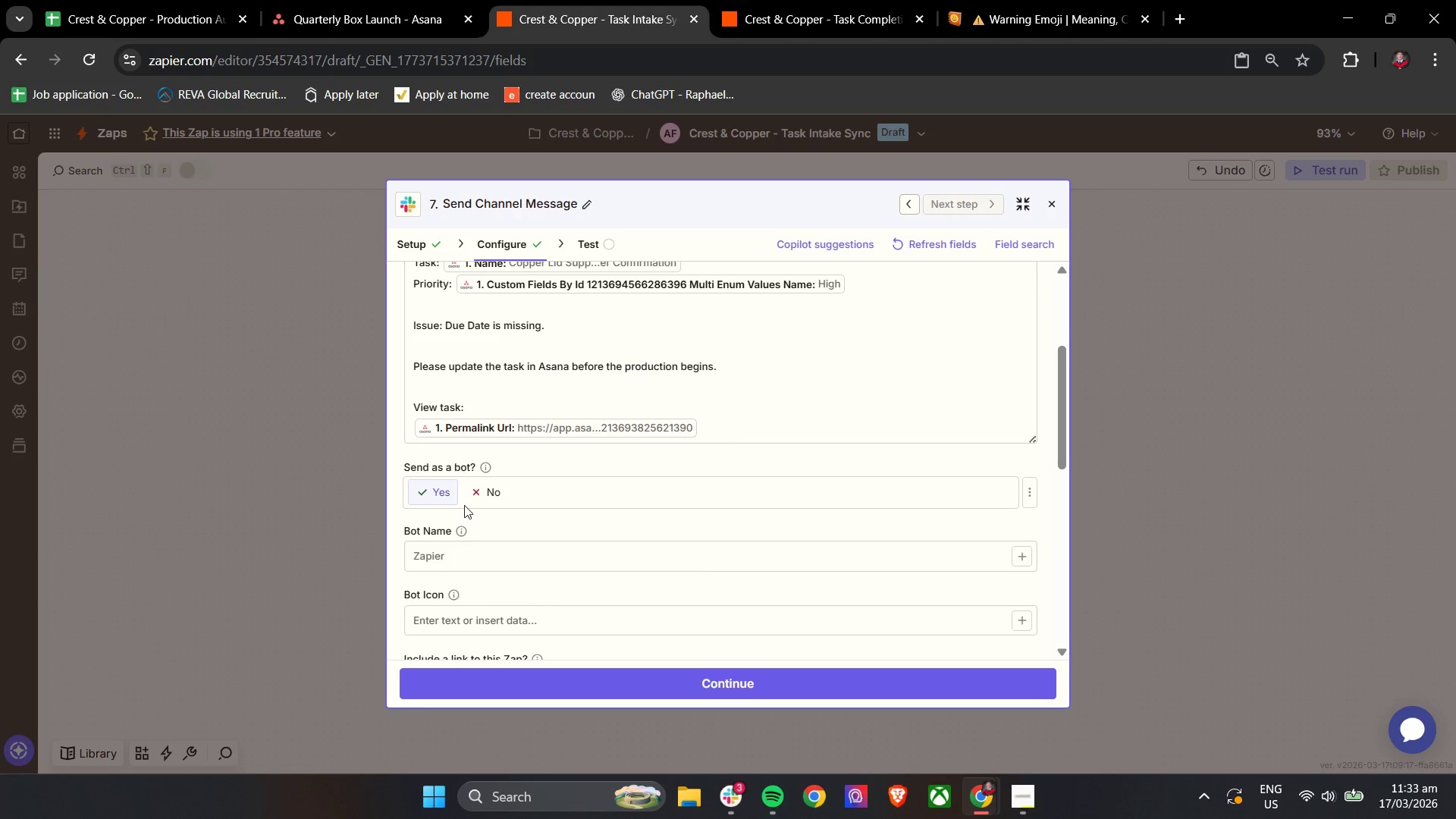 
left_click([447, 498])
 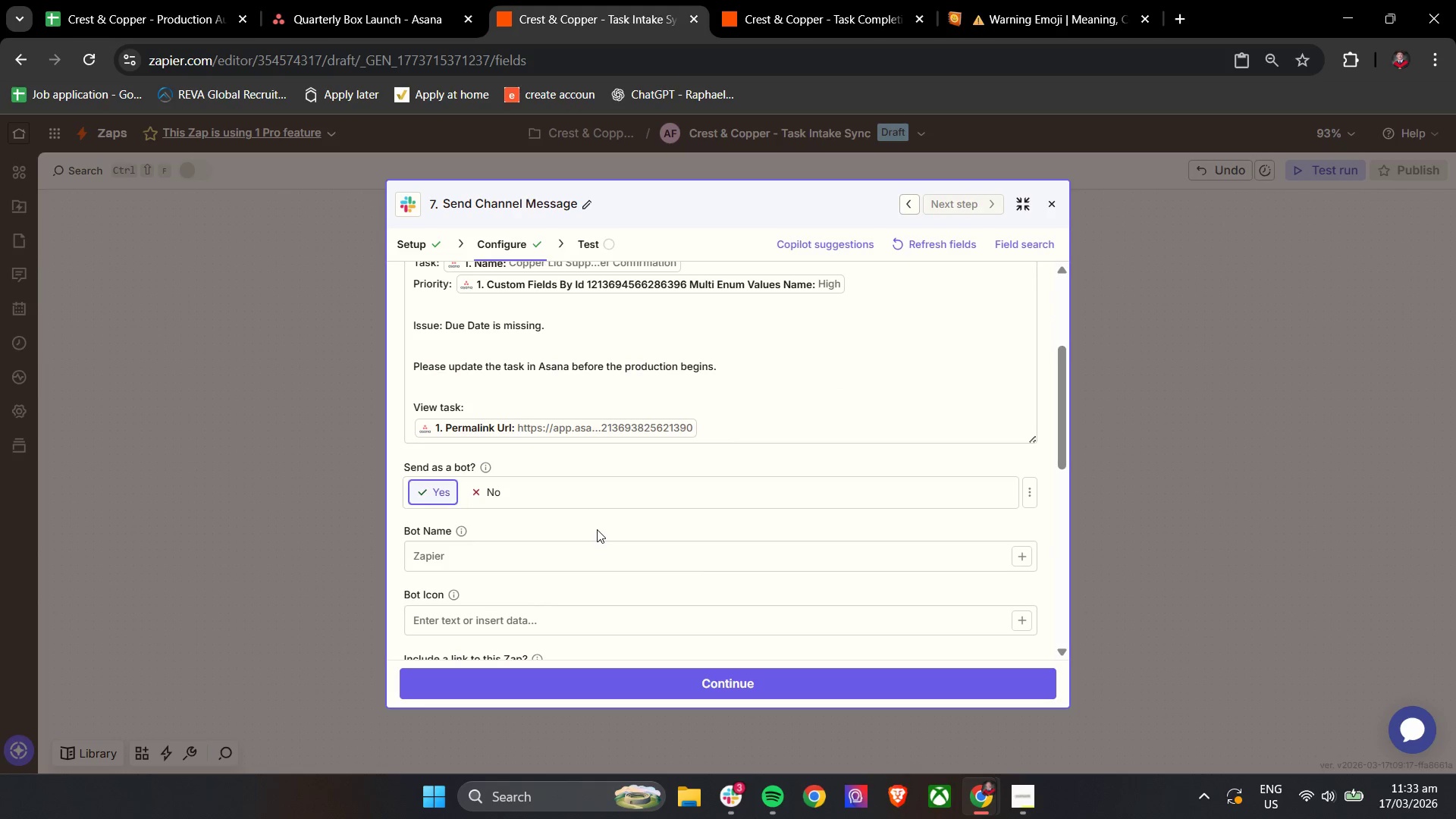 
left_click([596, 528])
 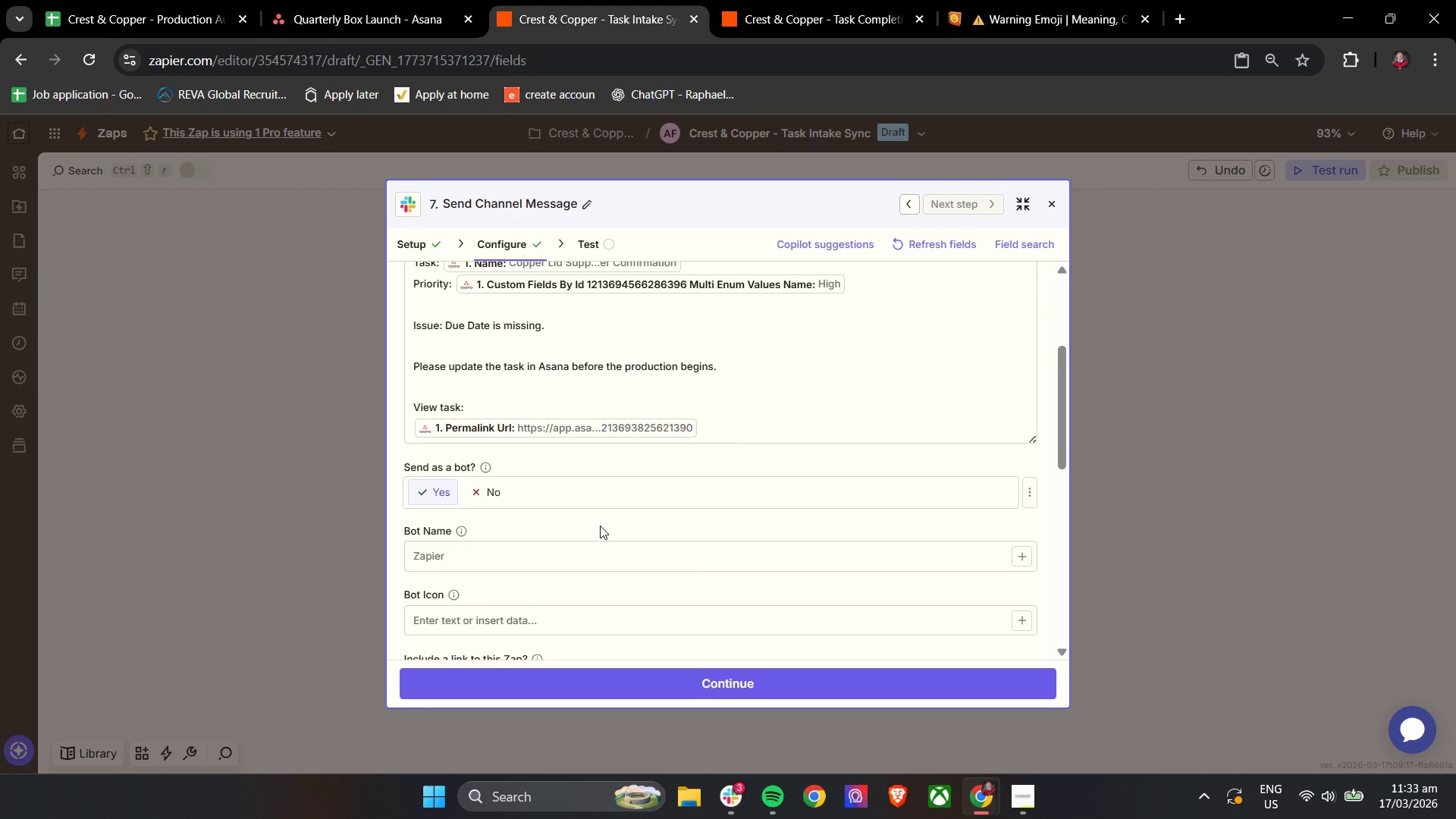 
scroll: coordinate [601, 526], scroll_direction: down, amount: 1.0
 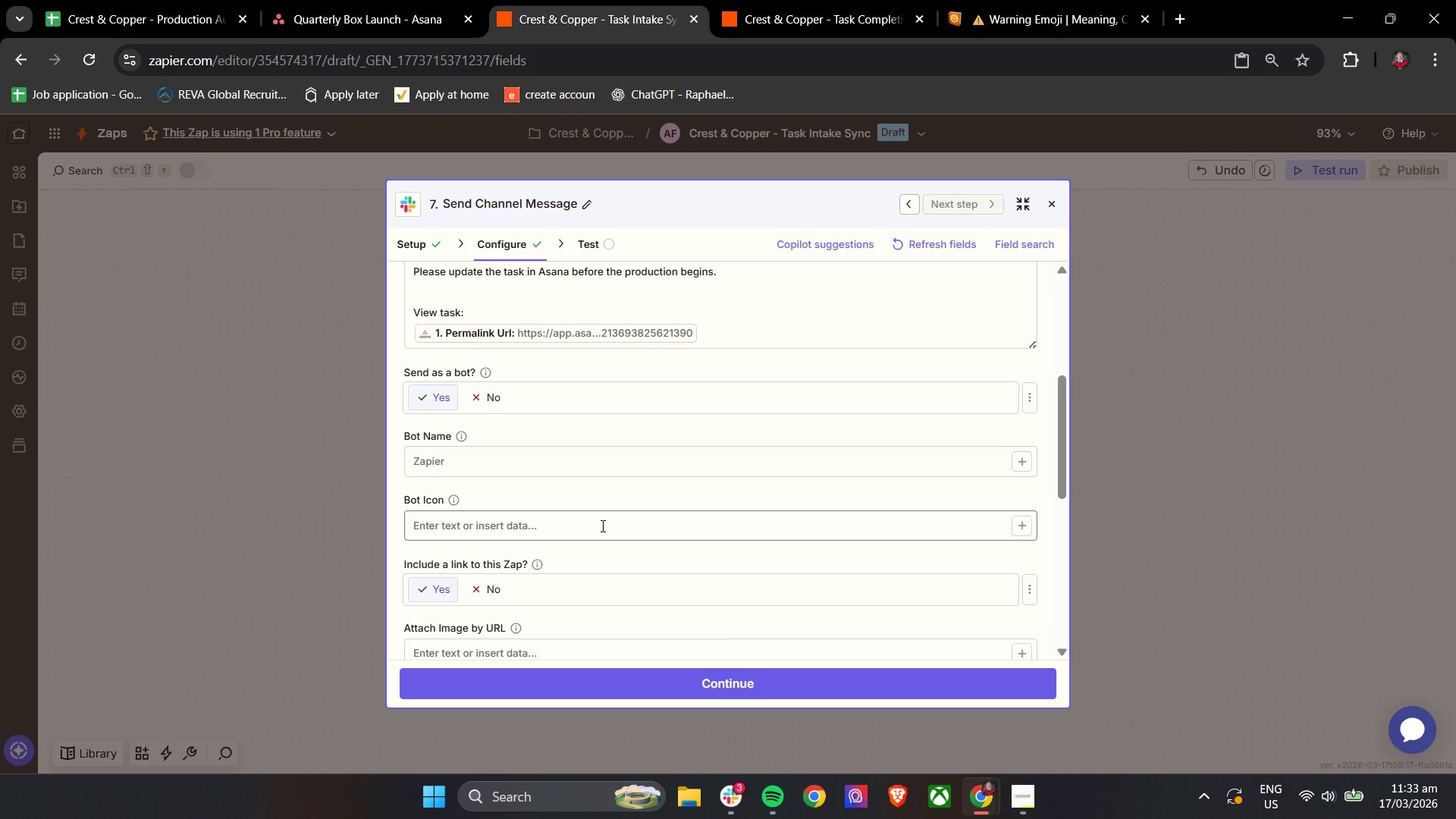 
wait(10.16)
 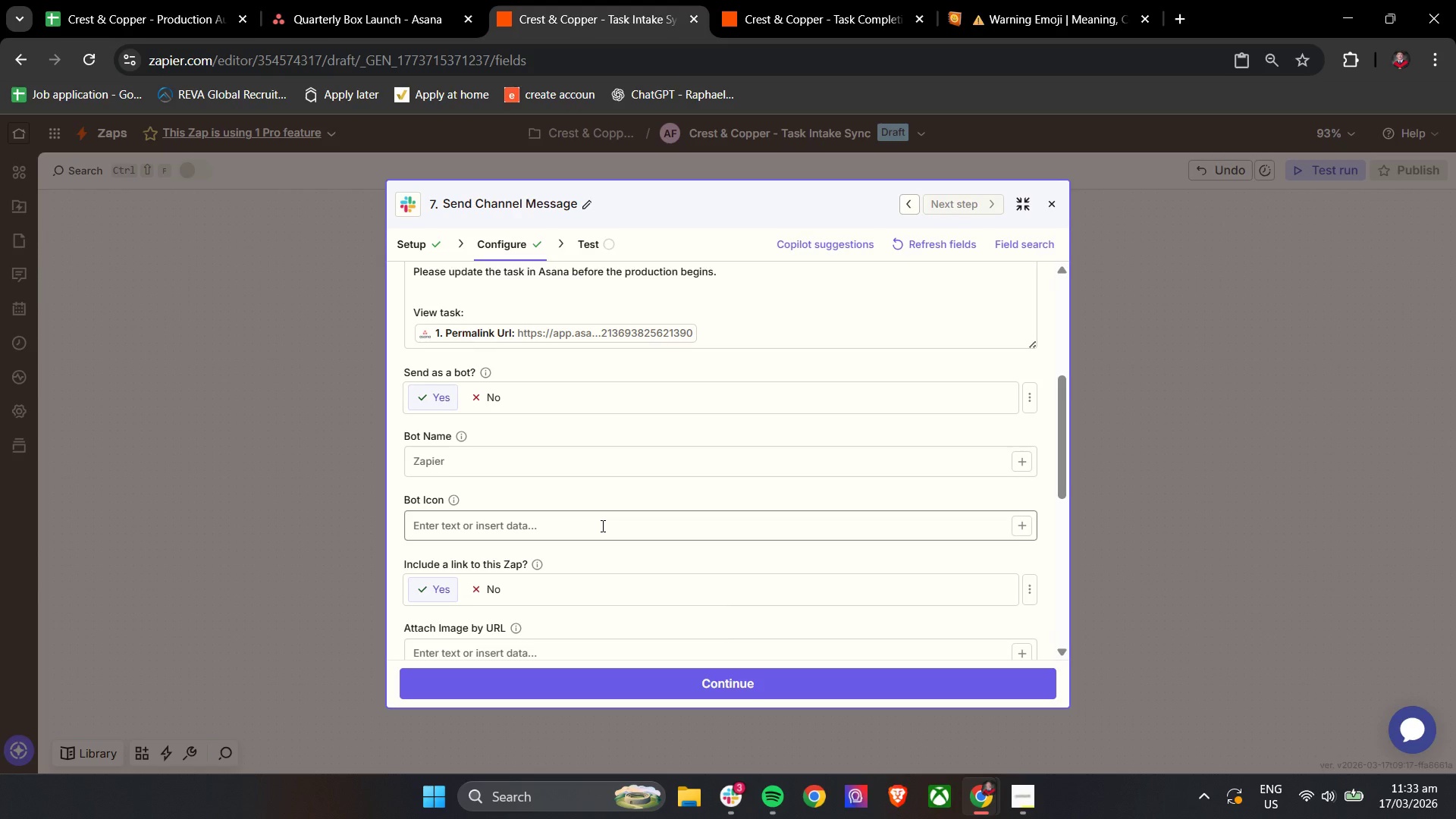 
scroll: coordinate [698, 421], scroll_direction: up, amount: 3.0
 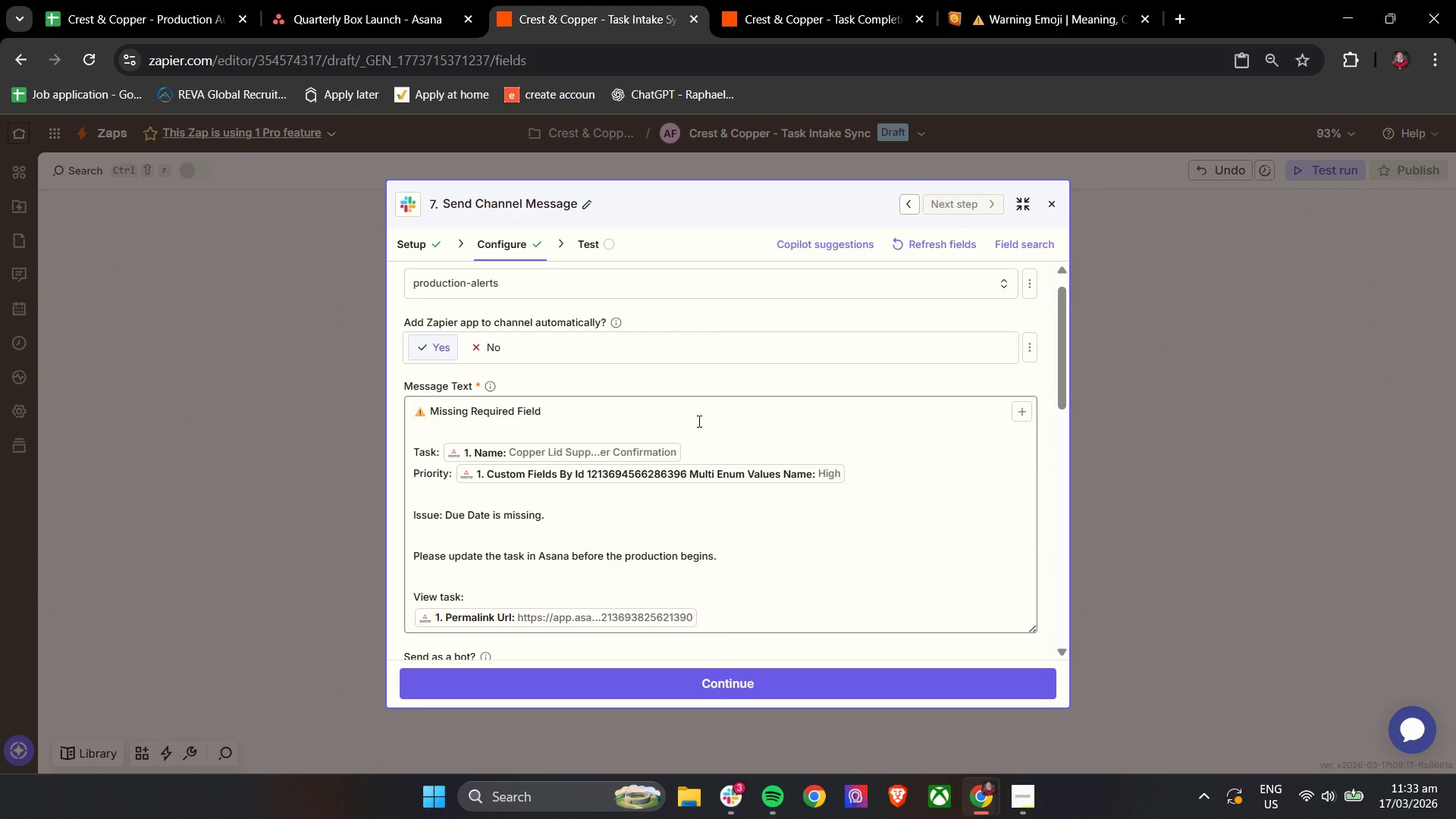 
wait(8.31)
 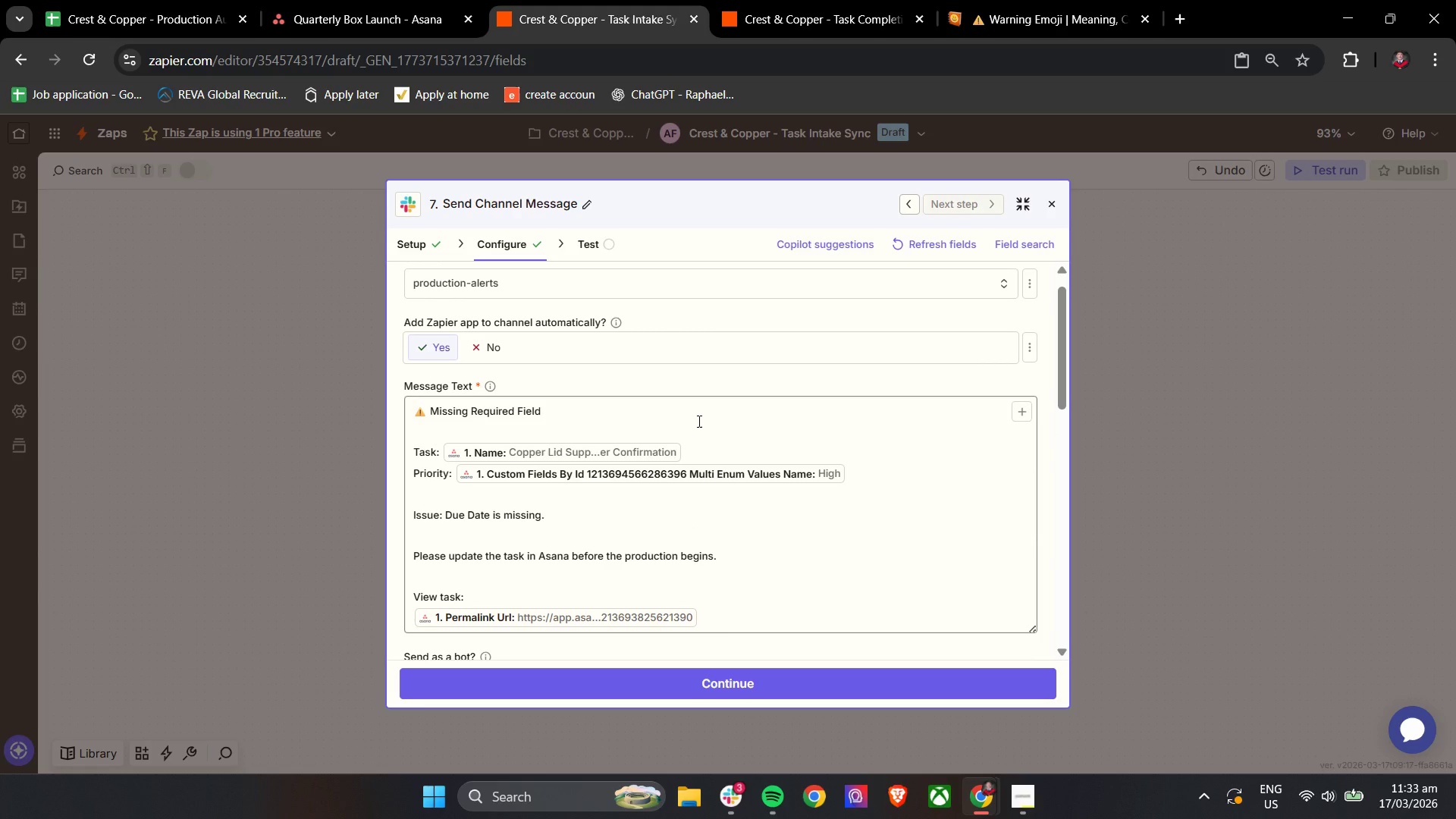 
scroll: coordinate [698, 421], scroll_direction: down, amount: 4.0
 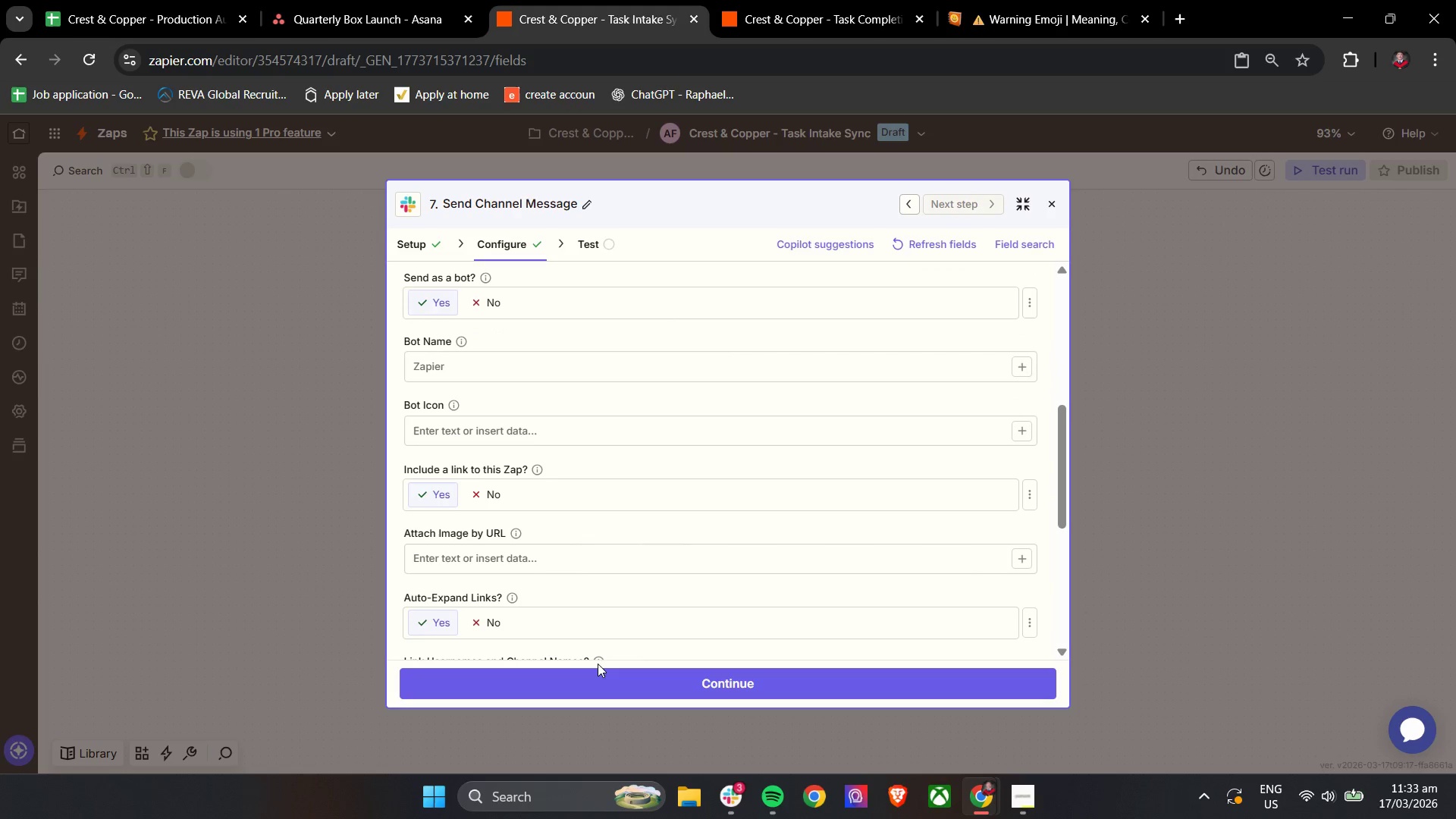 
left_click([583, 679])
 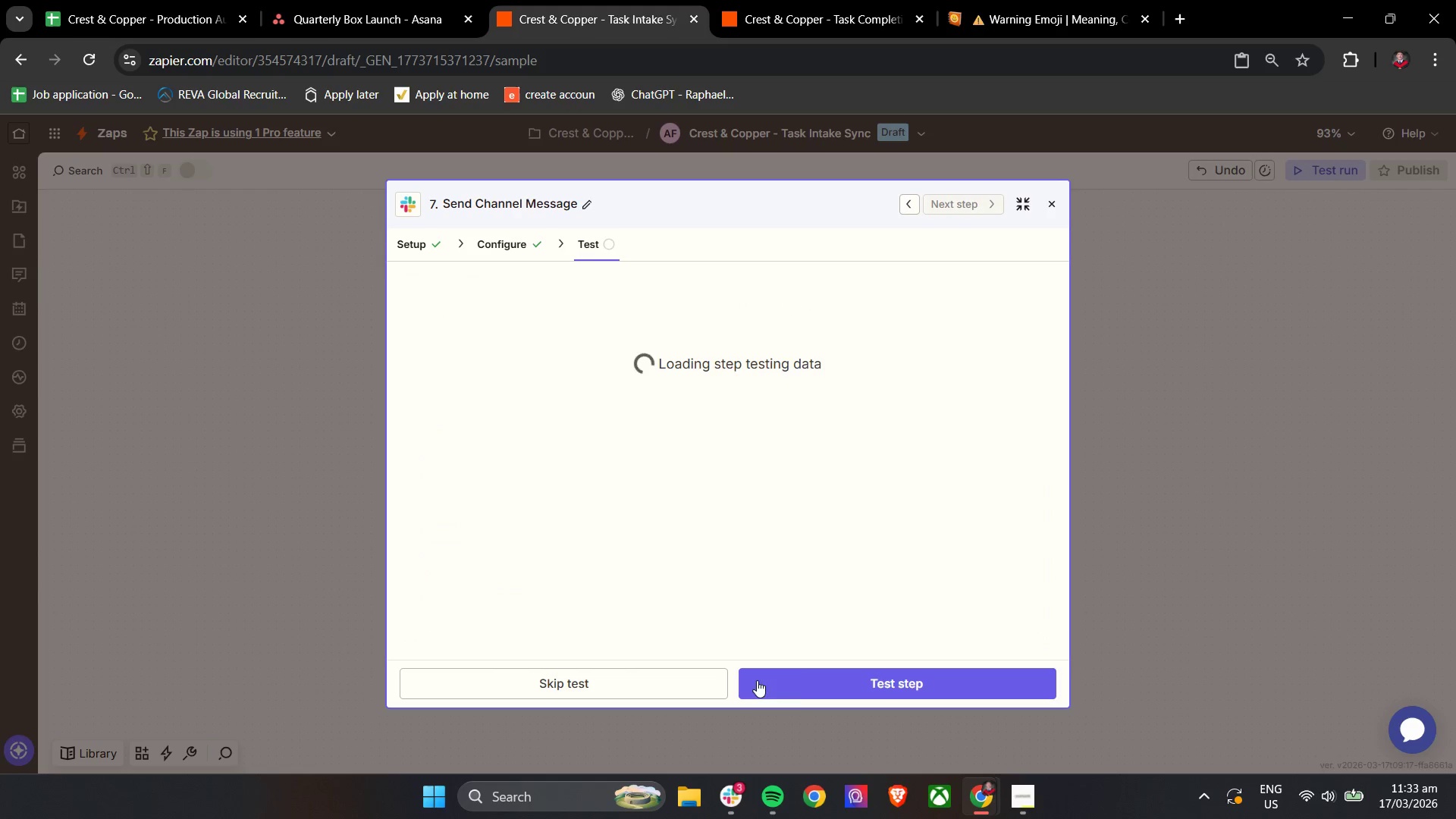 
left_click([802, 676])
 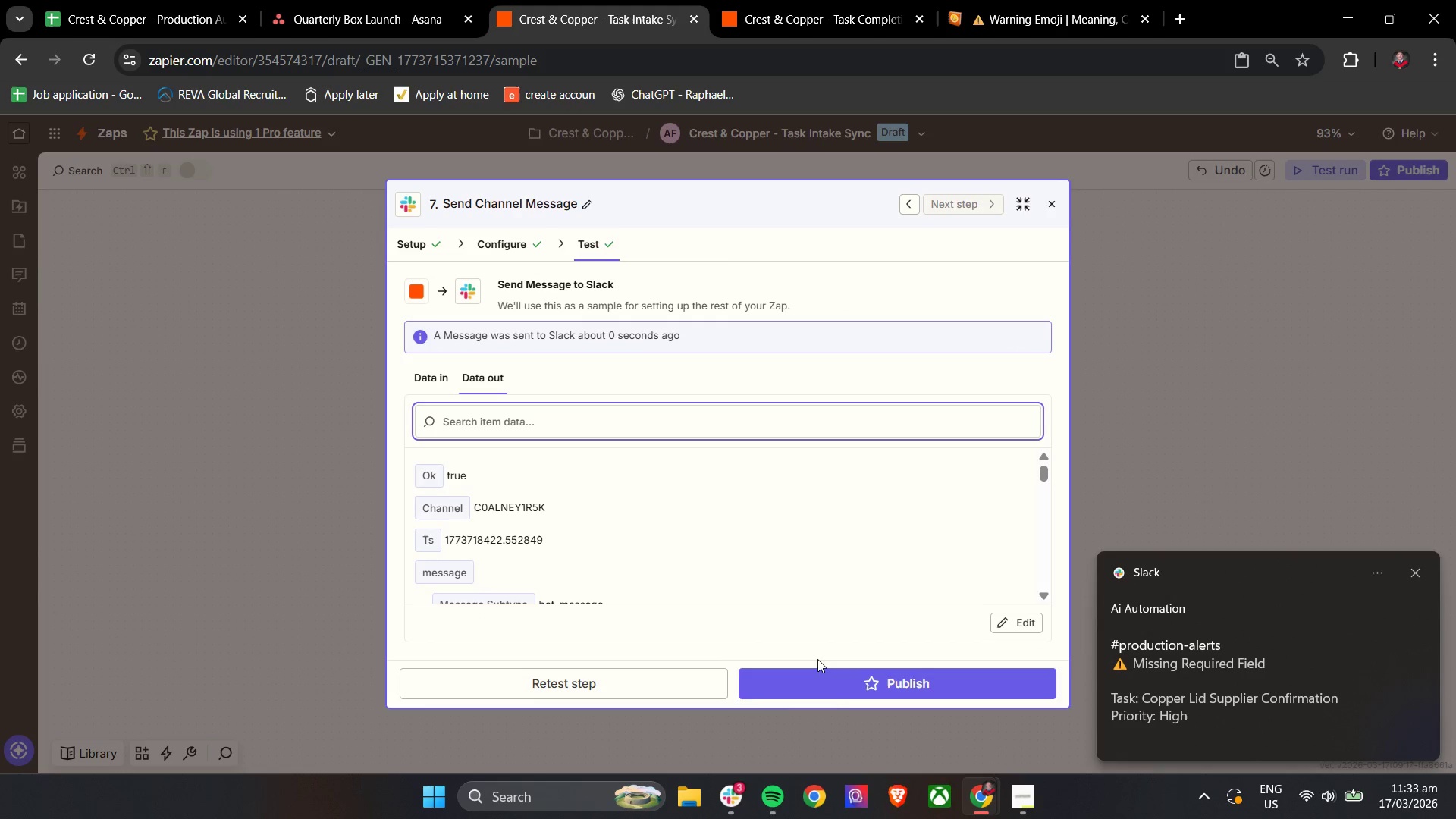 
left_click([1178, 730])
 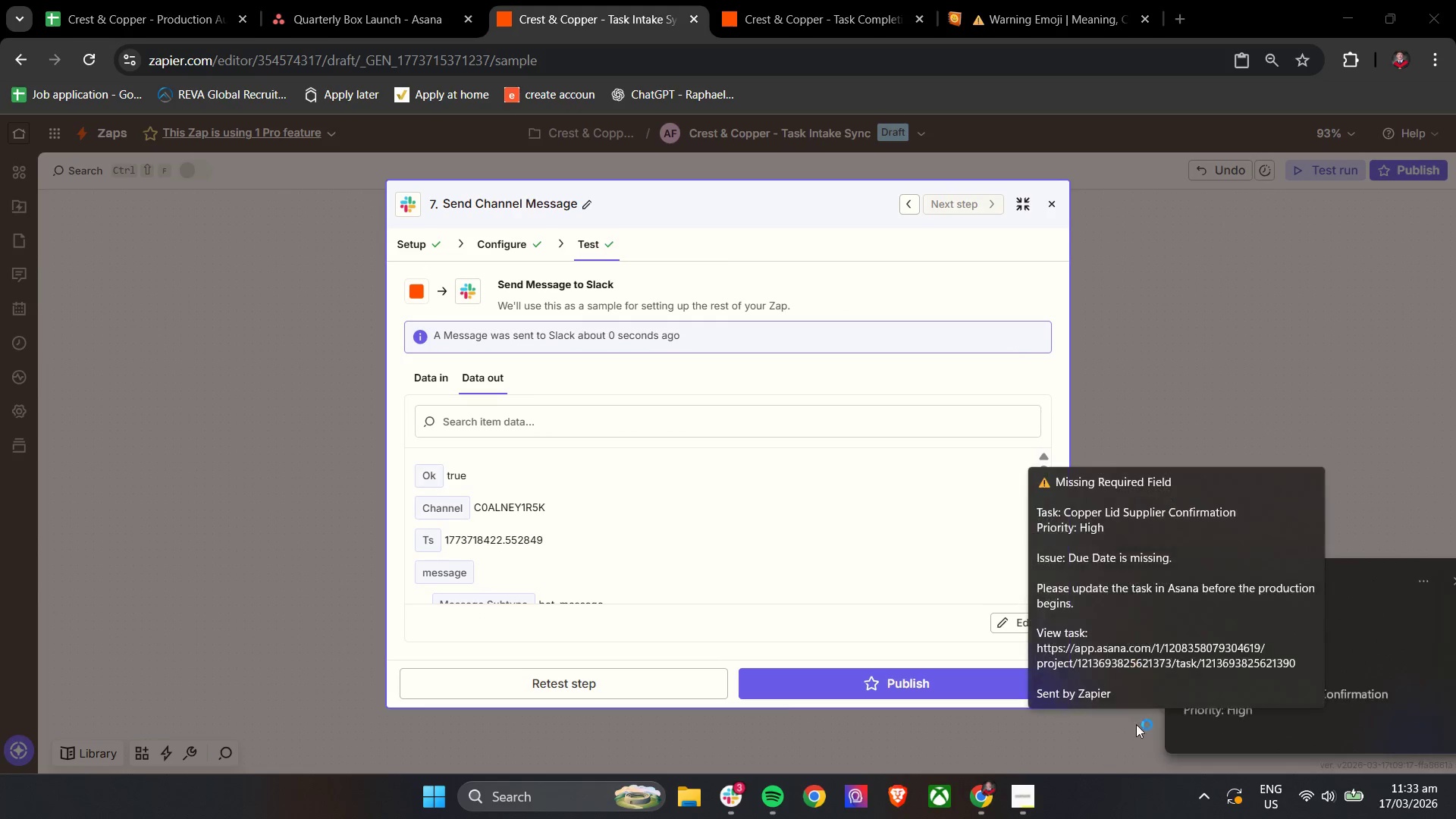 
key(Unknown)
 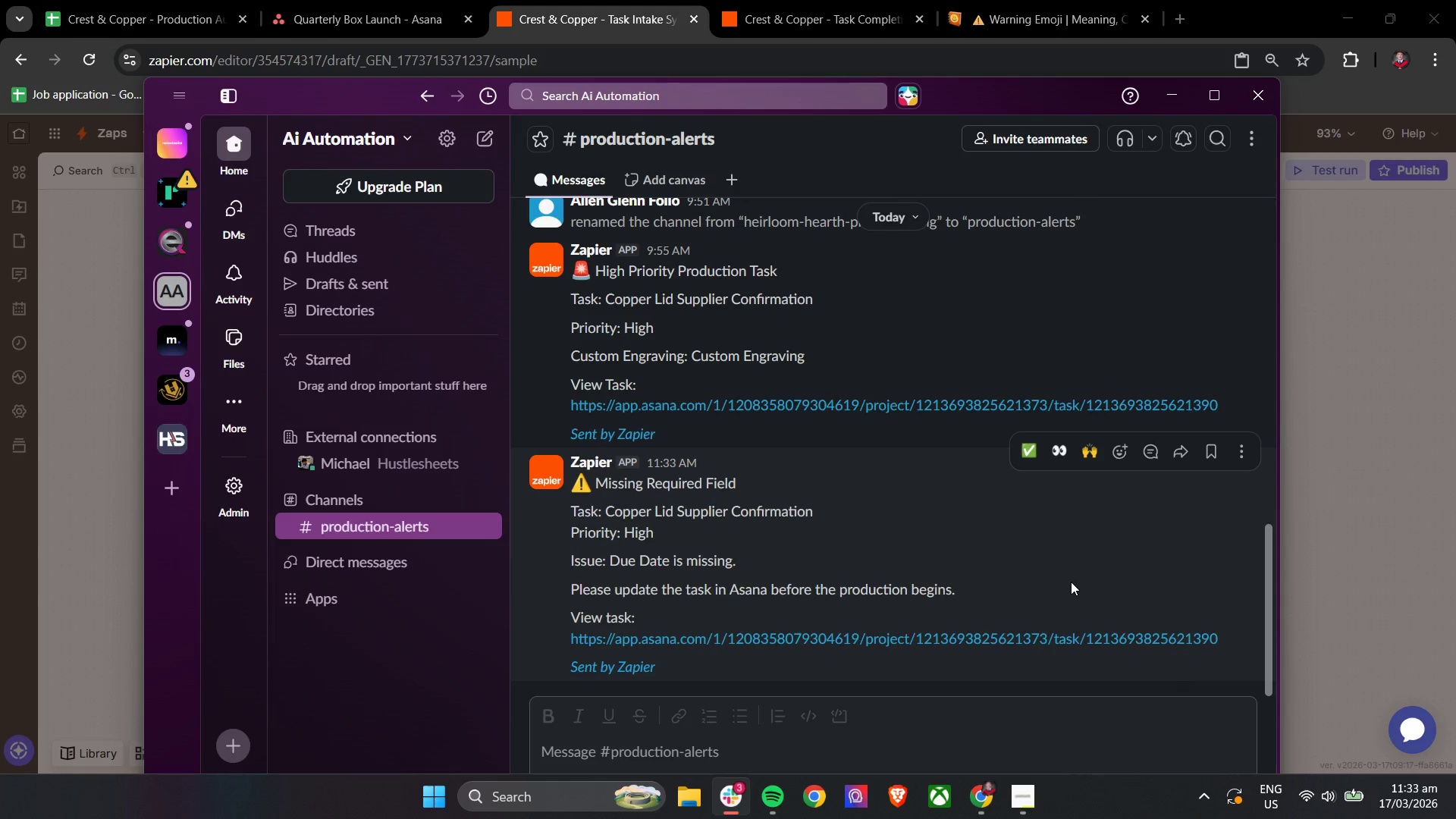 
scroll: coordinate [1071, 582], scroll_direction: down, amount: 3.0
 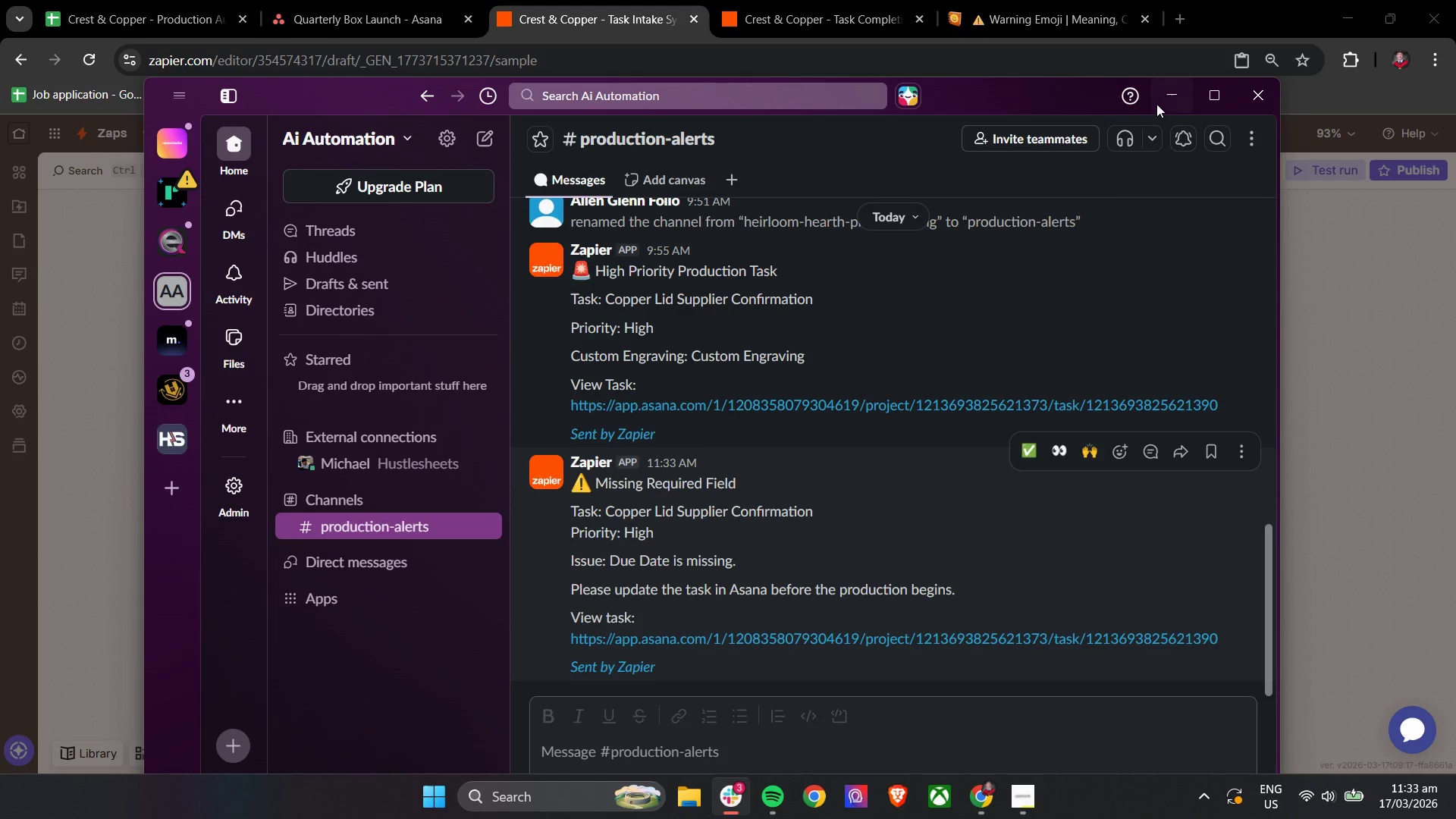 
left_click([1159, 103])
 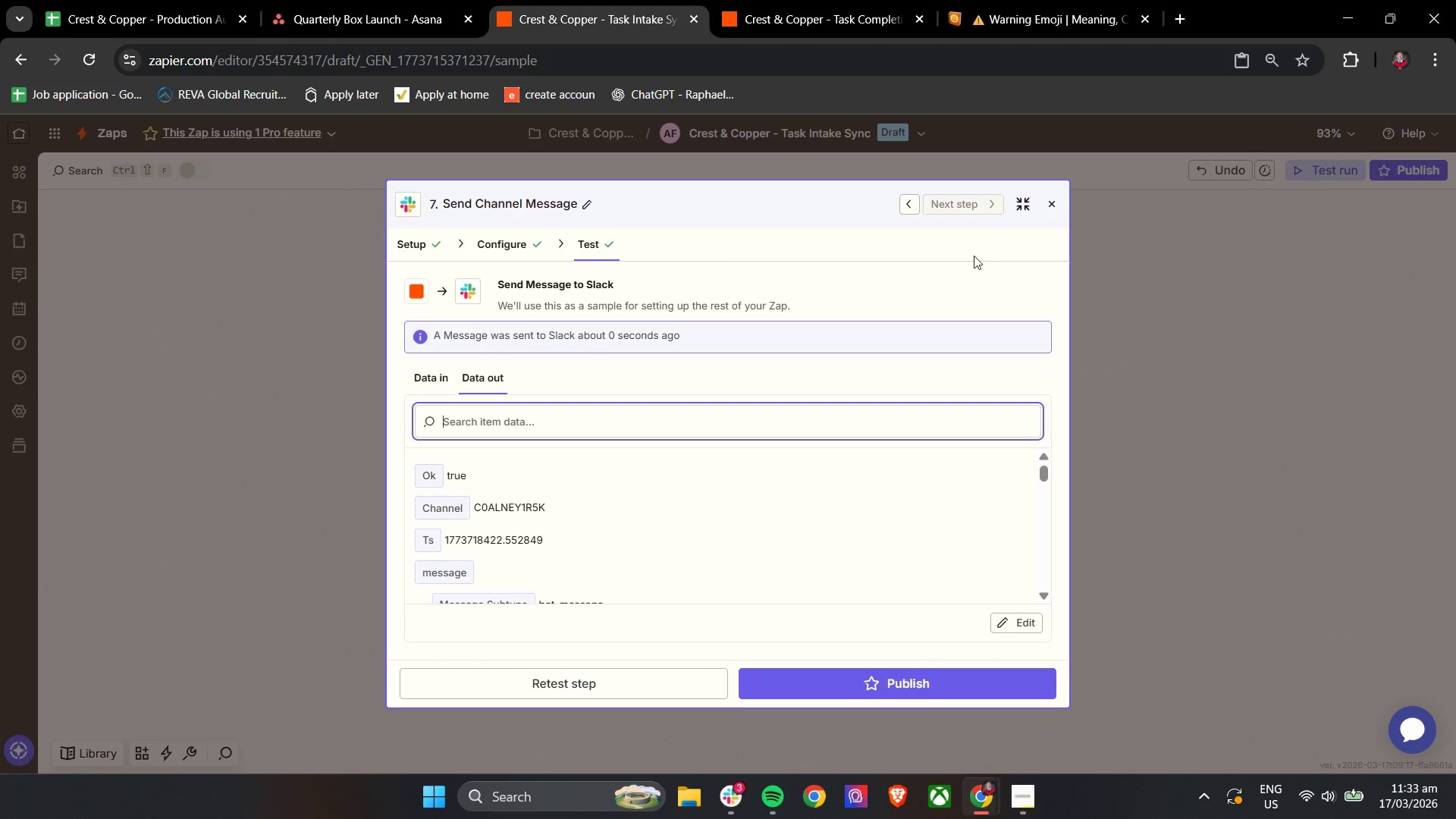 
left_click([1061, 198])
 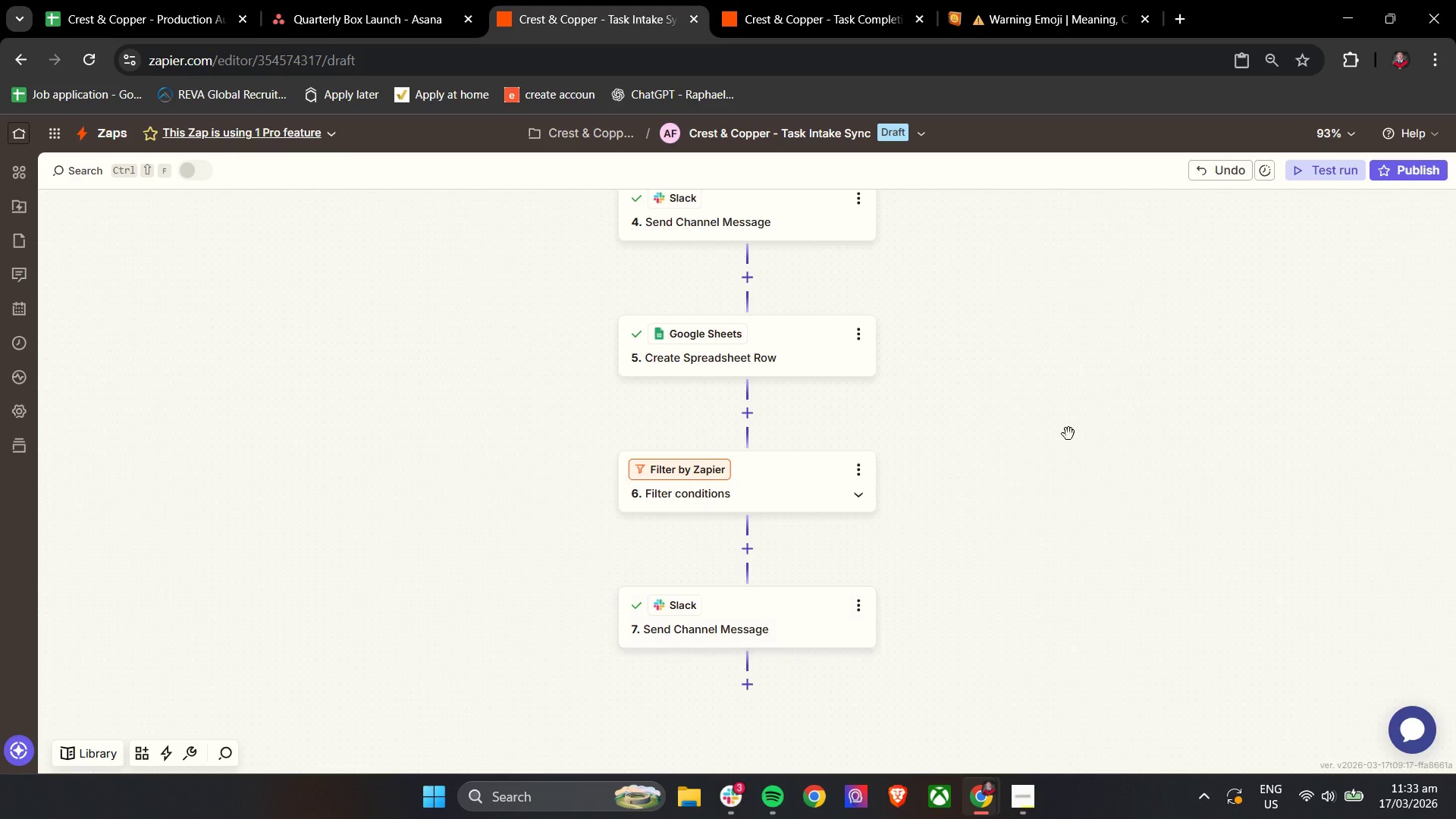 
scroll: coordinate [1074, 457], scroll_direction: none, amount: 0.0
 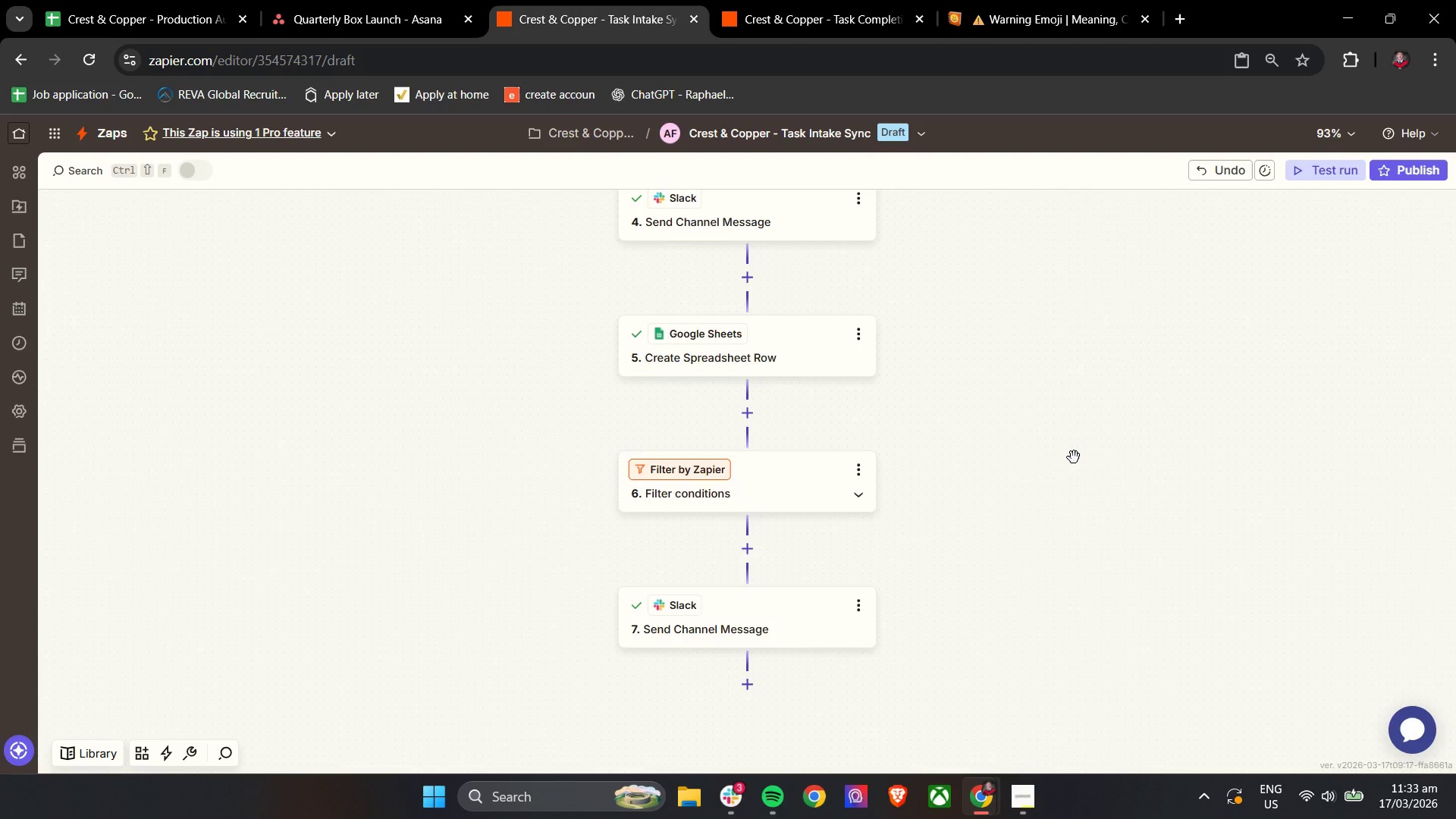 
scroll: coordinate [1074, 457], scroll_direction: up, amount: 11.0
 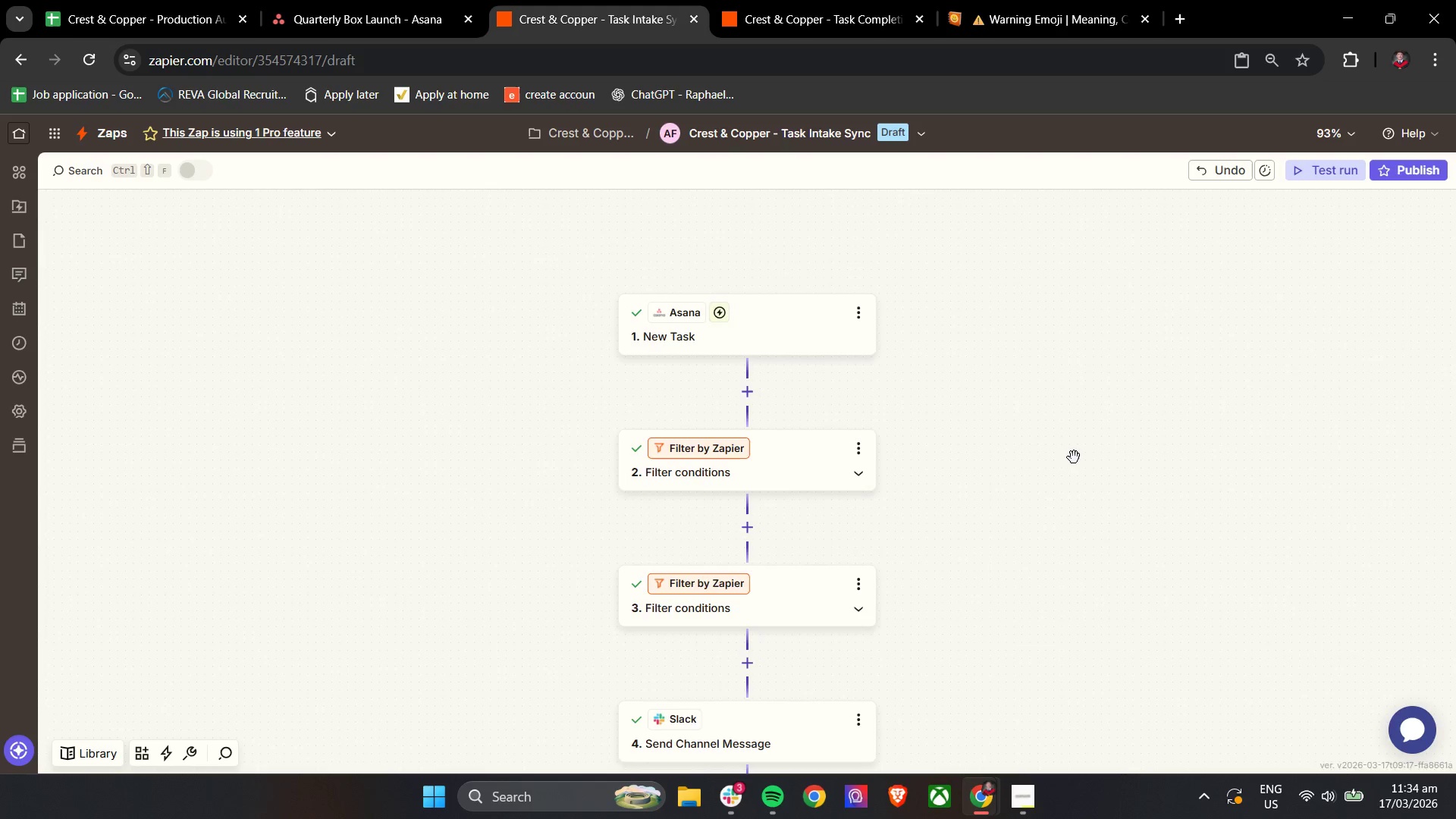 
scroll: coordinate [1074, 457], scroll_direction: down, amount: 10.0
 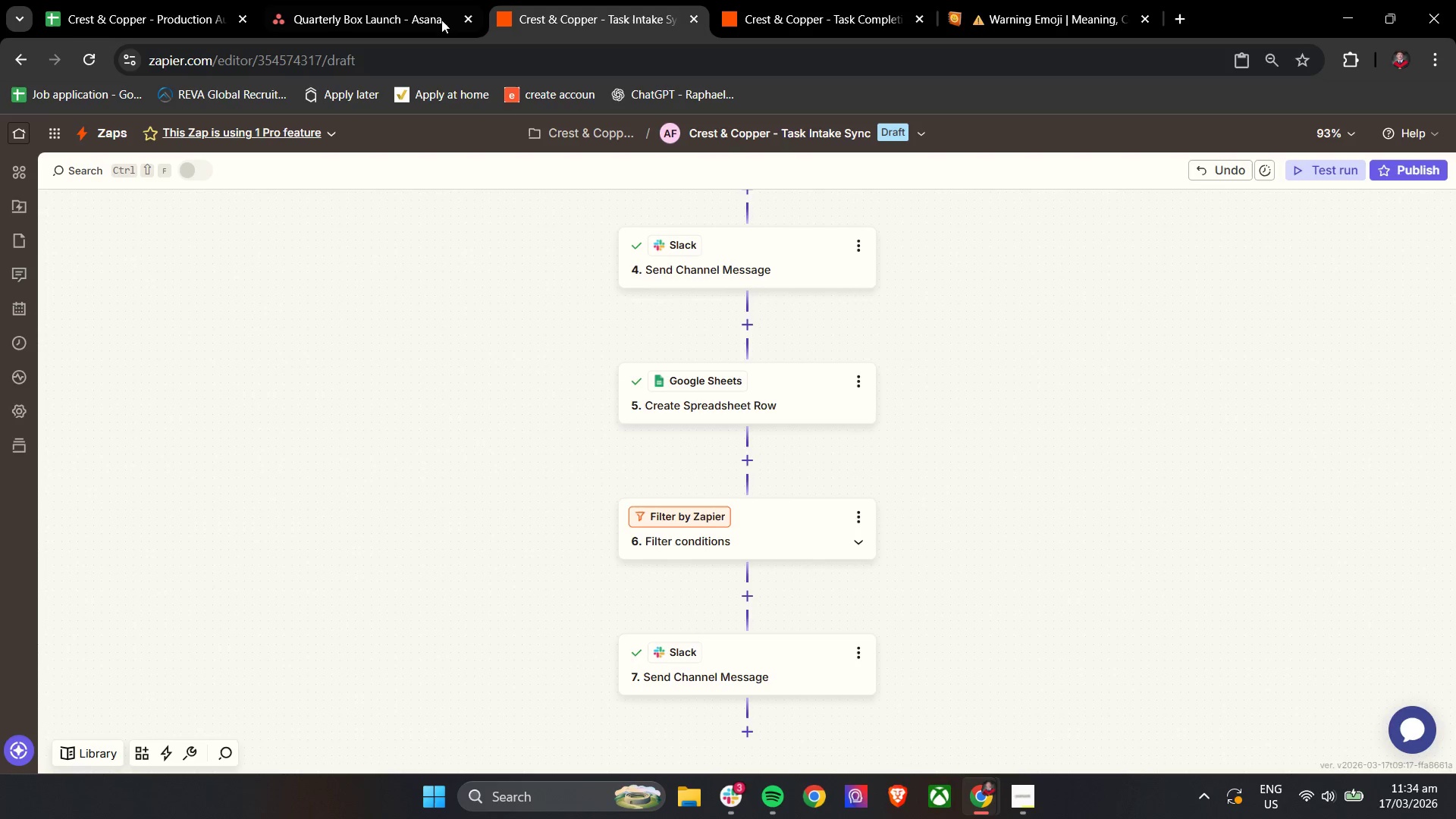 
left_click([422, 0])
 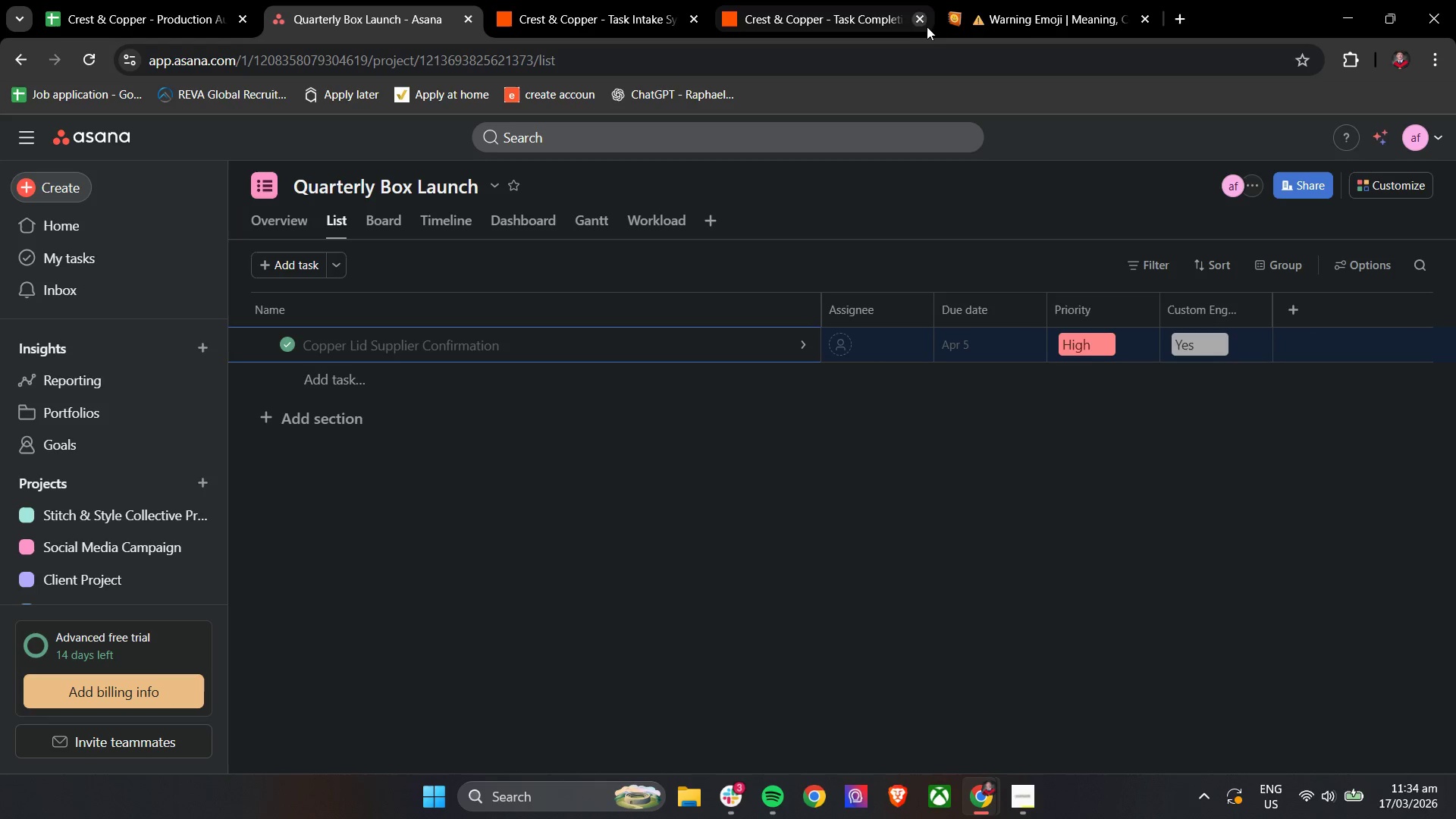 
left_click([1024, 815])